 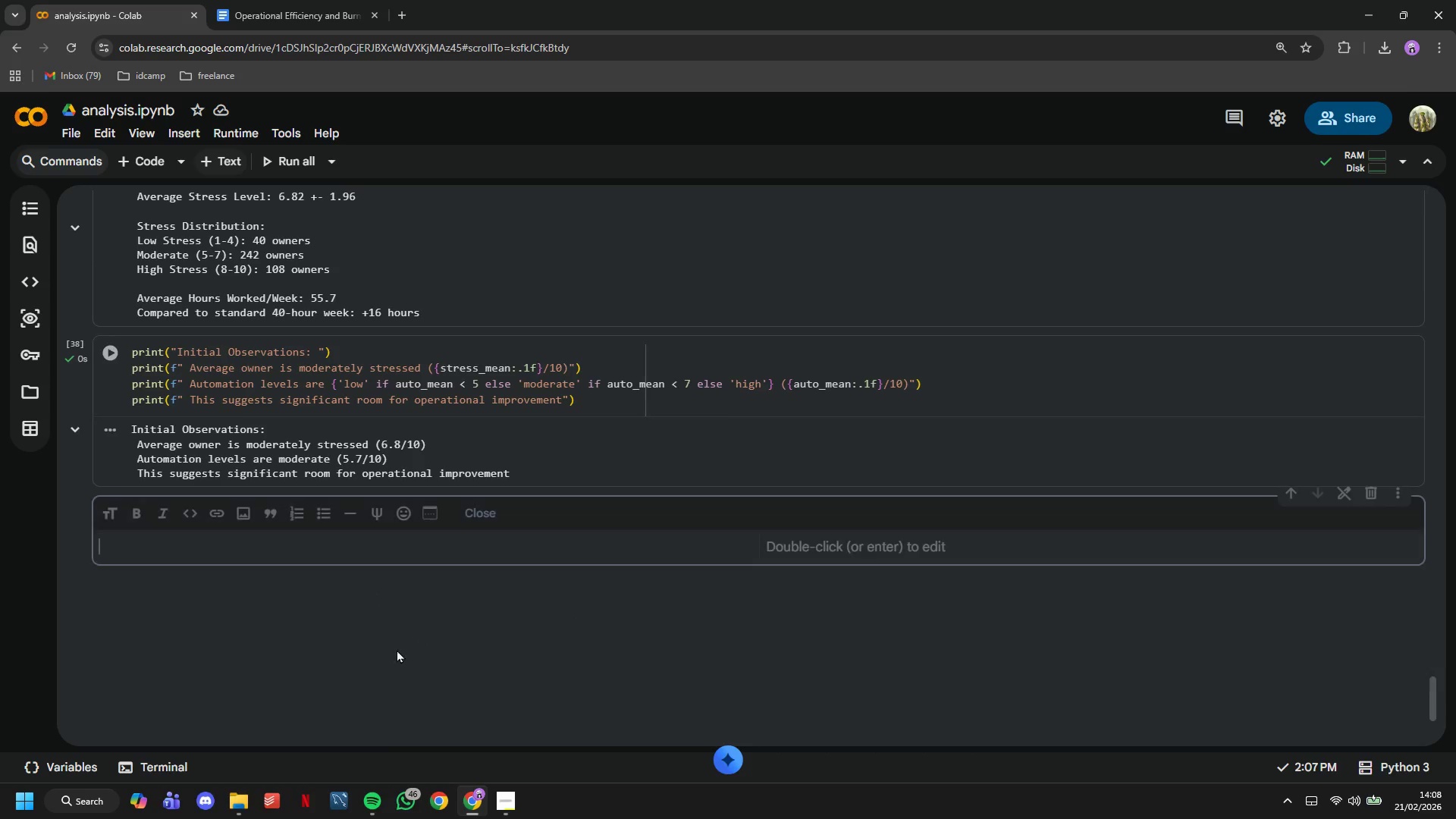 
hold_key(key=ShiftLeft, duration=0.33)
 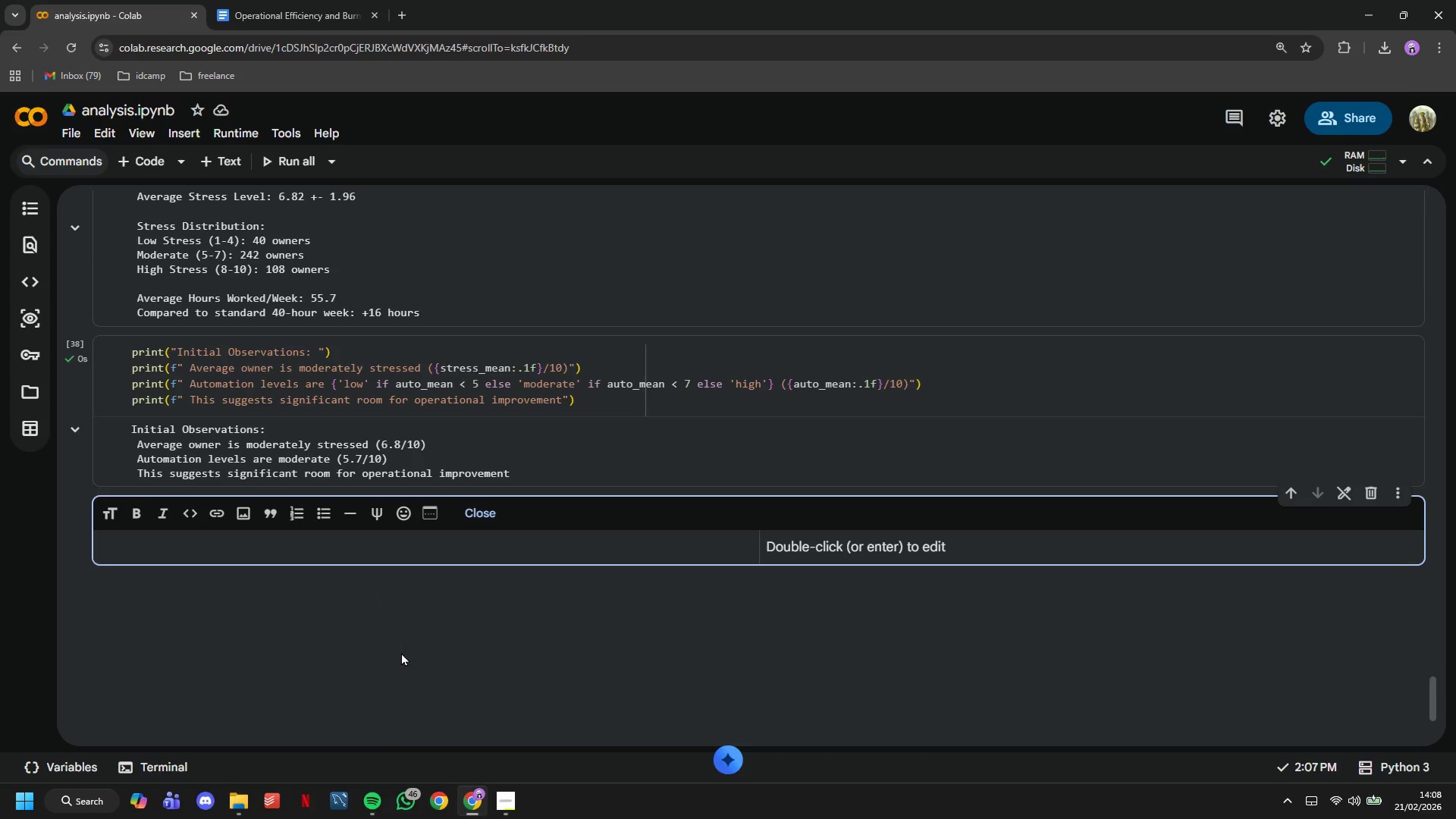 
type(## 6. Visualizatiom )
key(Backspace)
key(Backspace)
type(n 1 - Stress)
 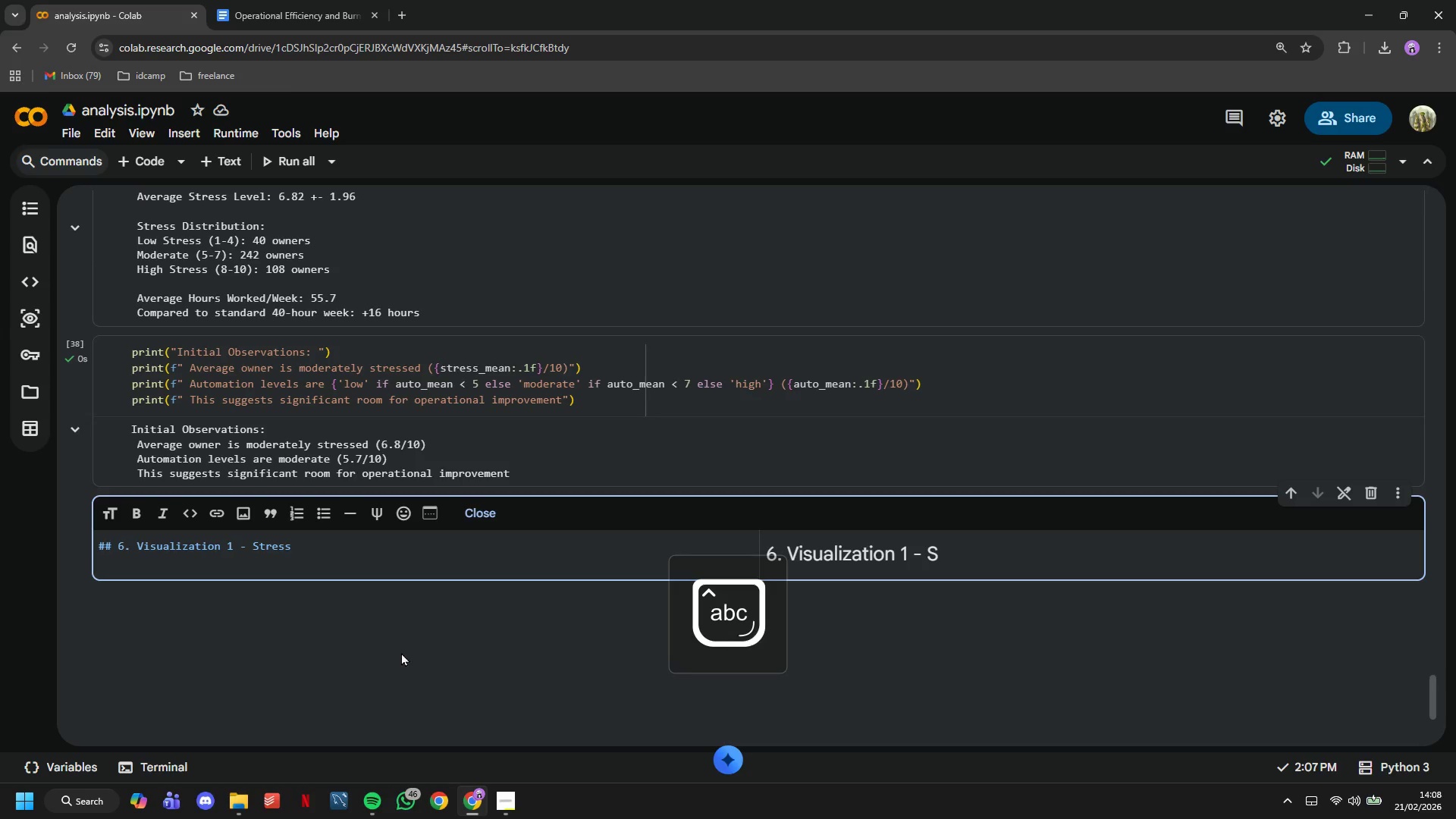 
wait(16.5)
 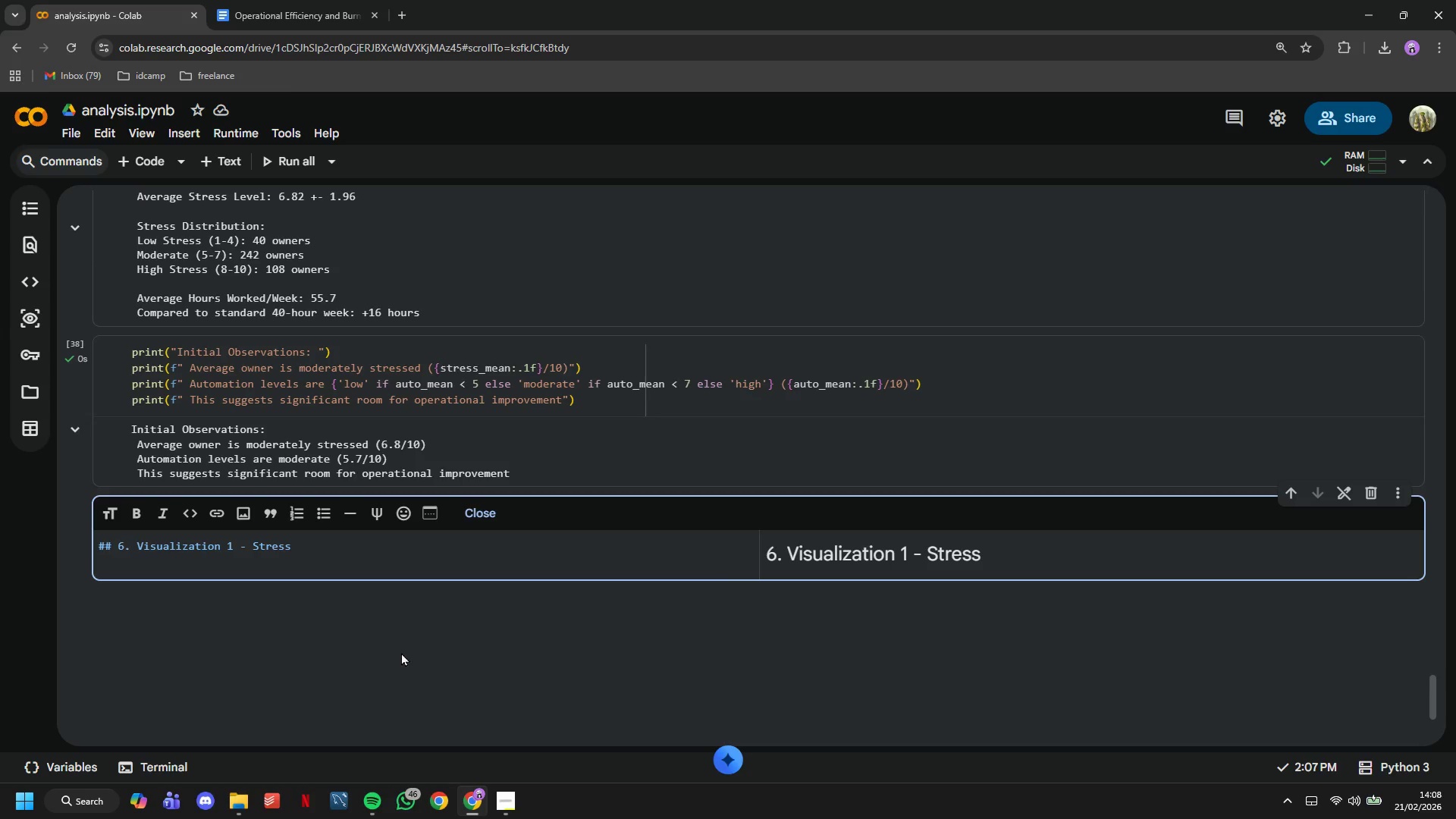 
type( Distribution by Bs)
key(Backspace)
type(ussines )
key(Backspace)
type(s Y)
key(Backspace)
type(Type)
key(Backspace)
 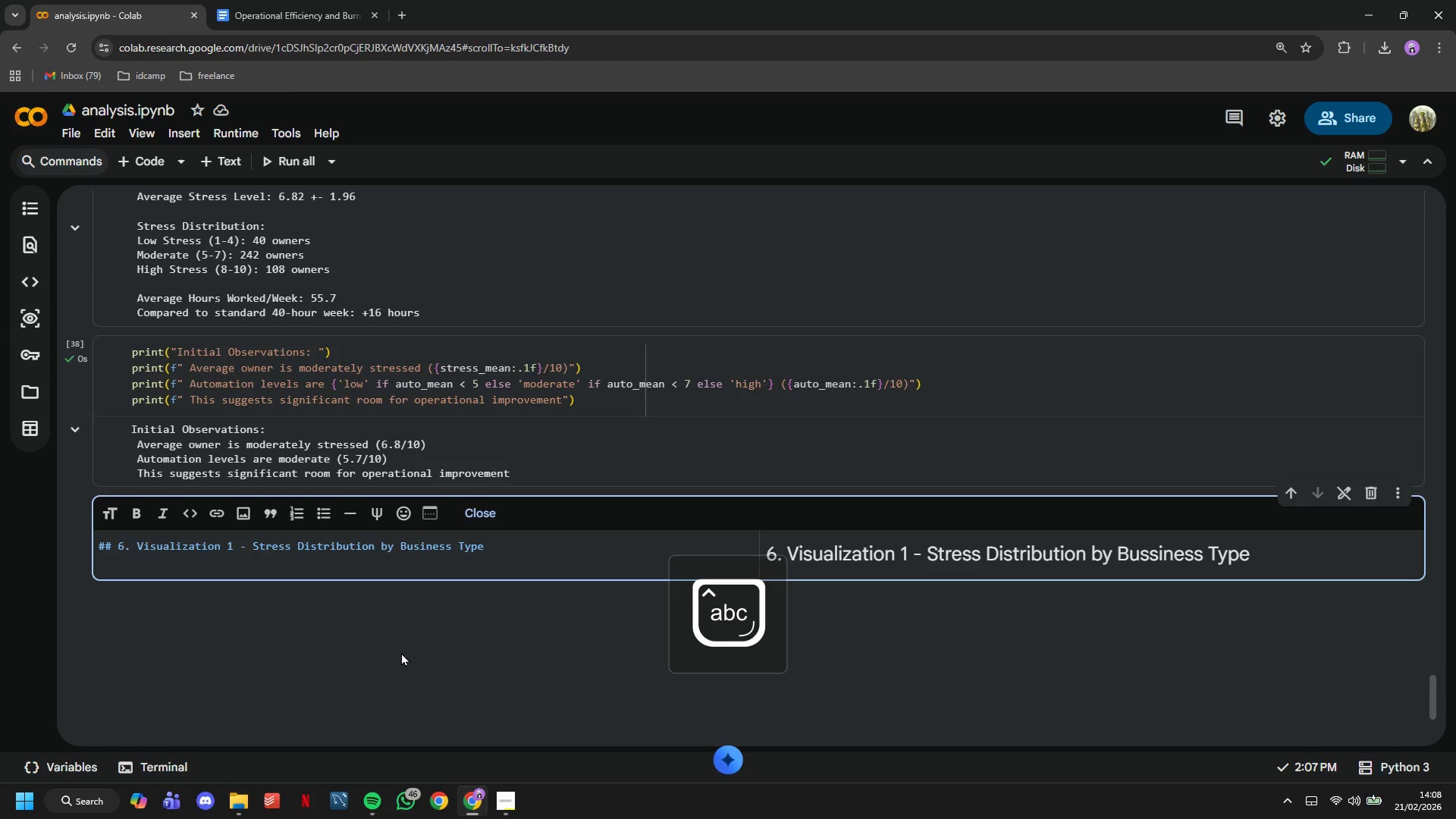 
hold_key(key=ArrowLeft, duration=0.78)
 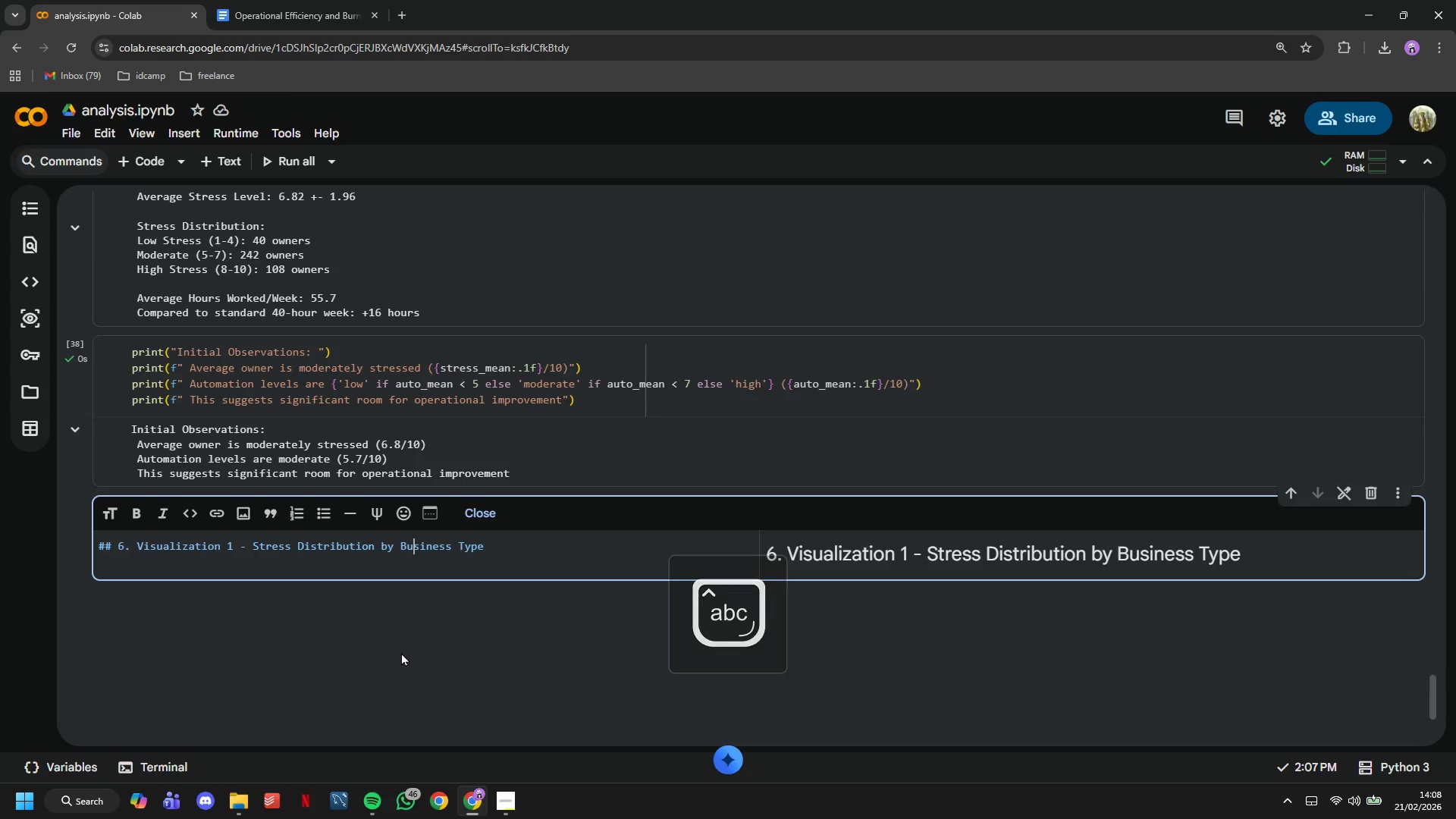 
hold_key(key=ArrowRight, duration=1.5)
 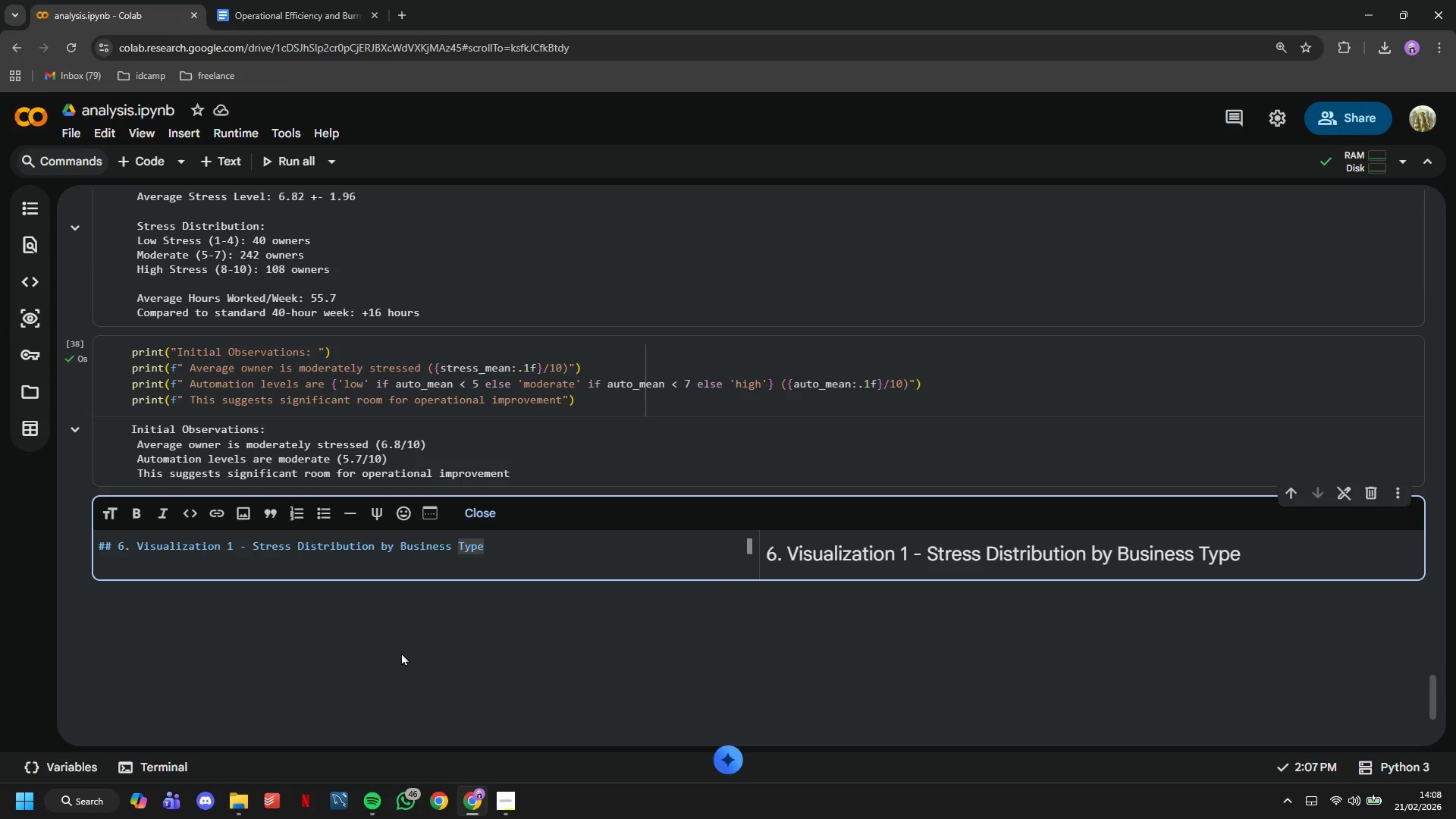 
key(ArrowRight)
 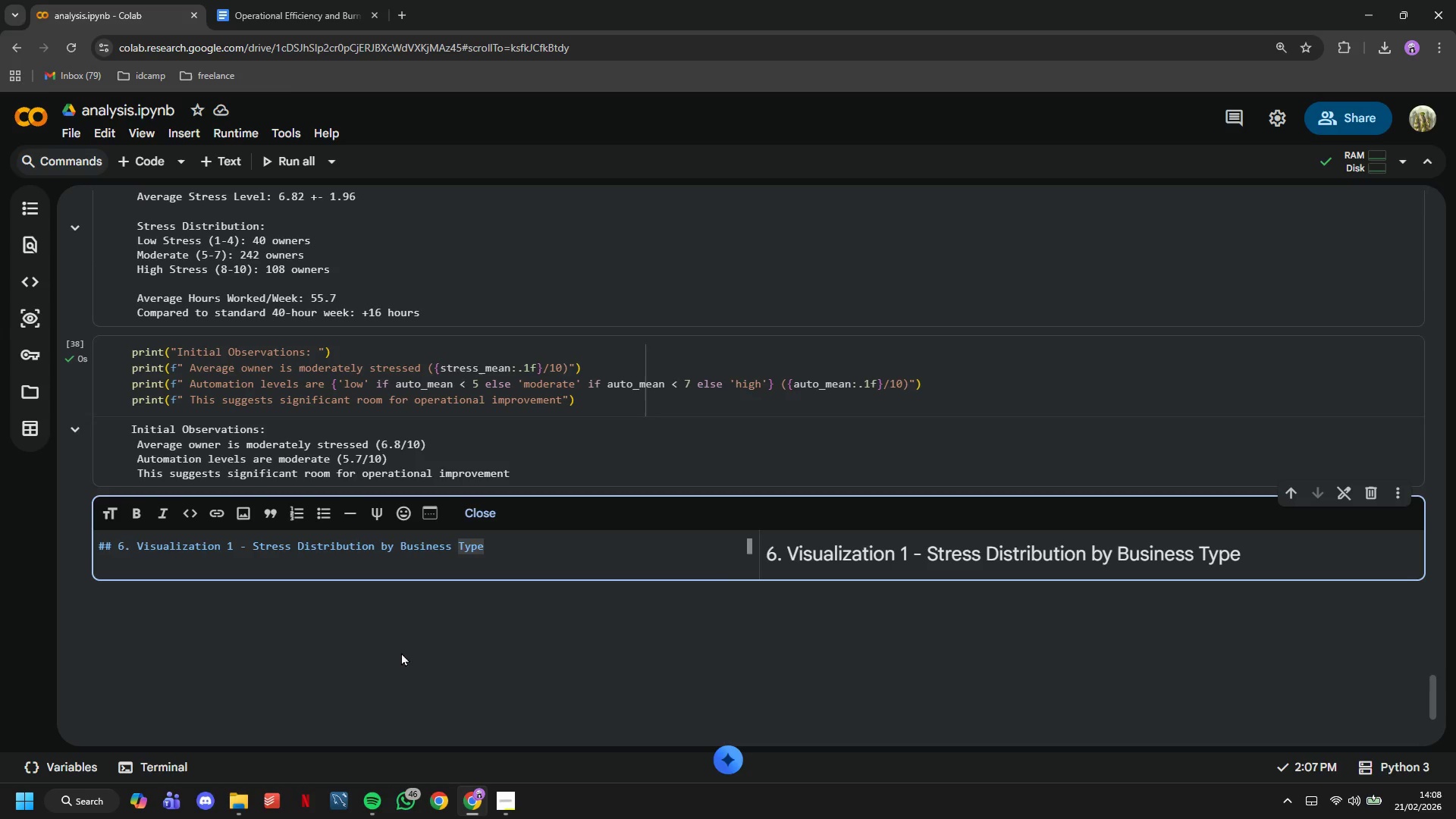 
key(ArrowRight)
 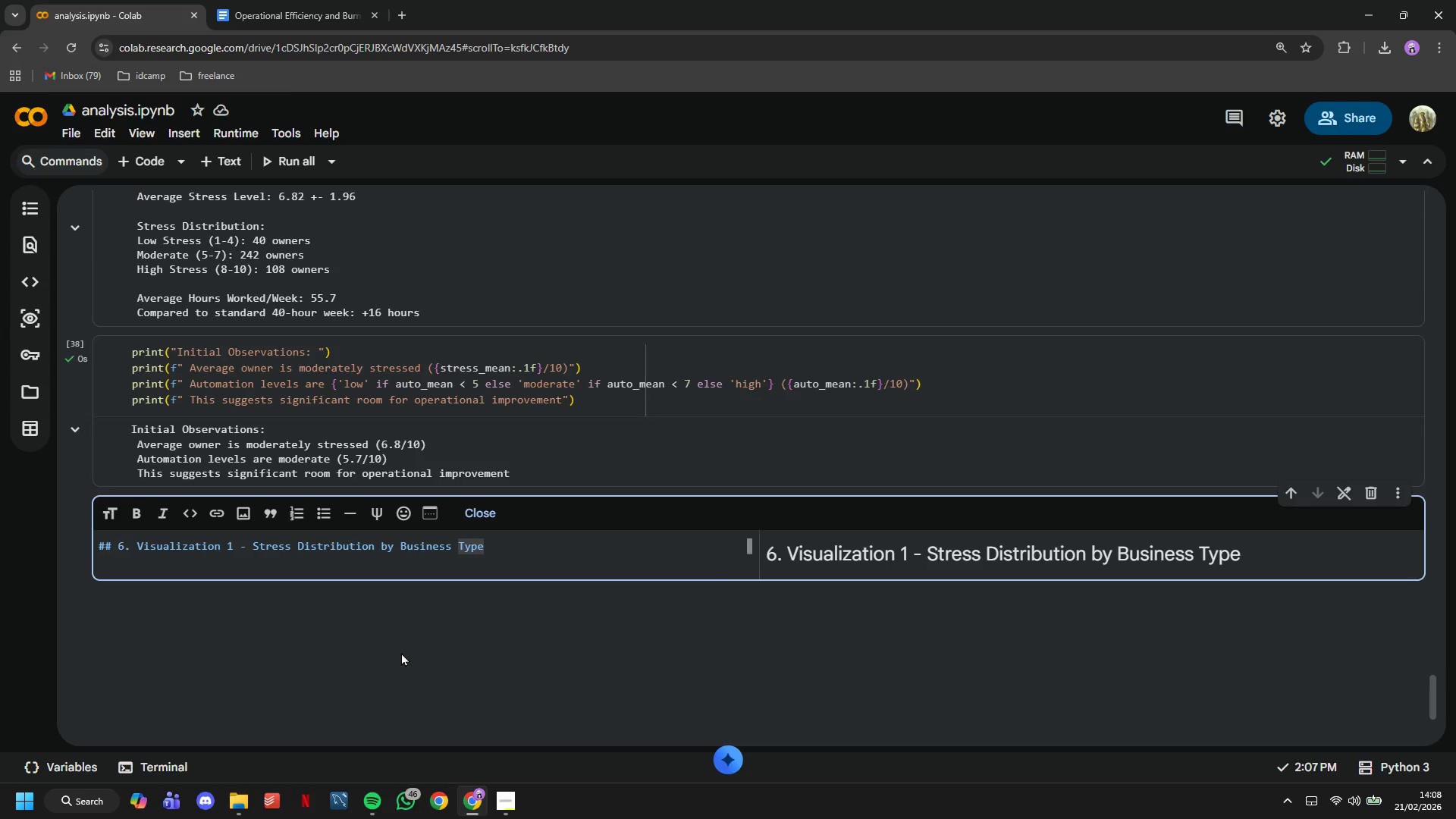 
key(ArrowRight)
 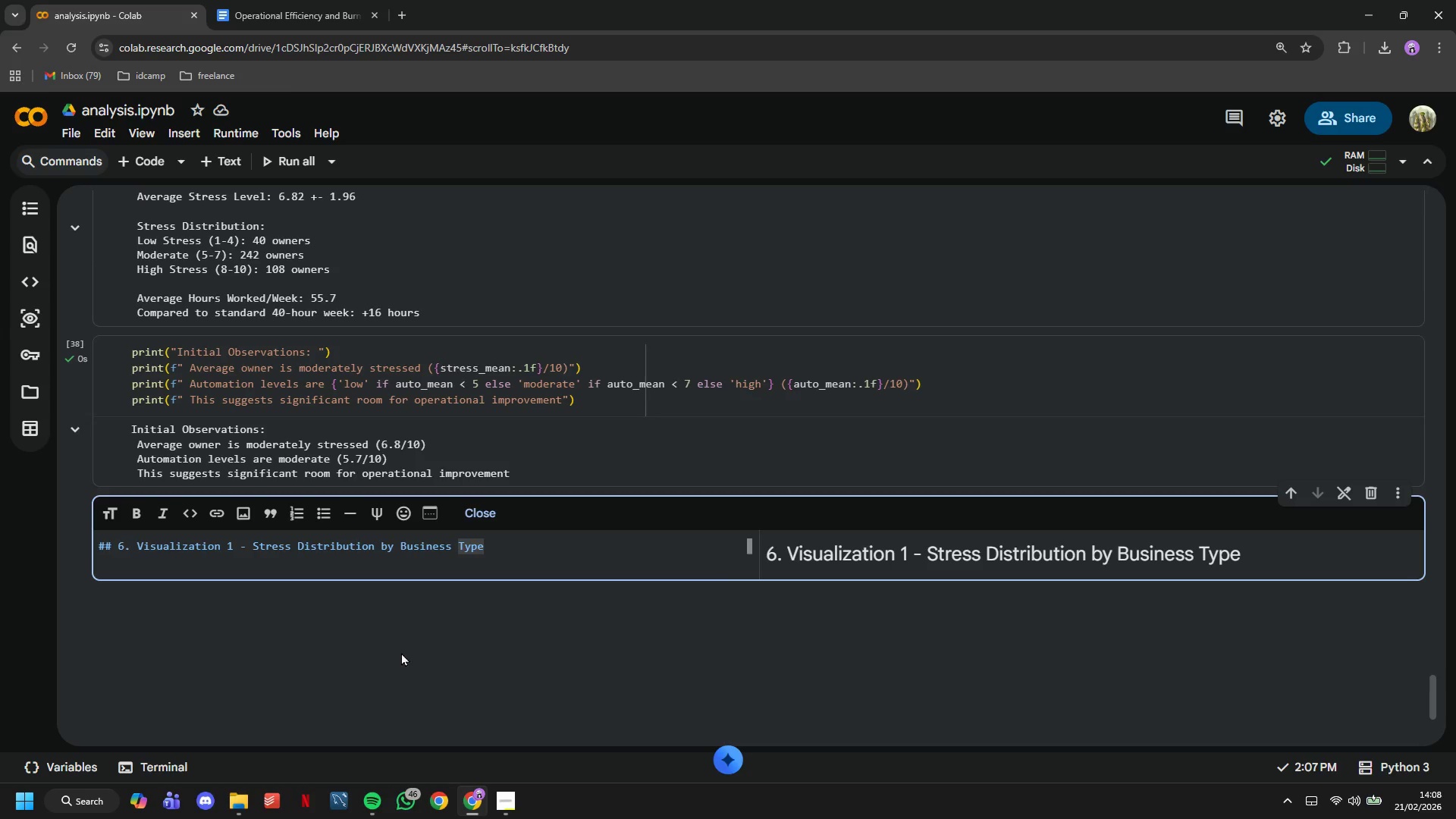 
key(ArrowRight)
 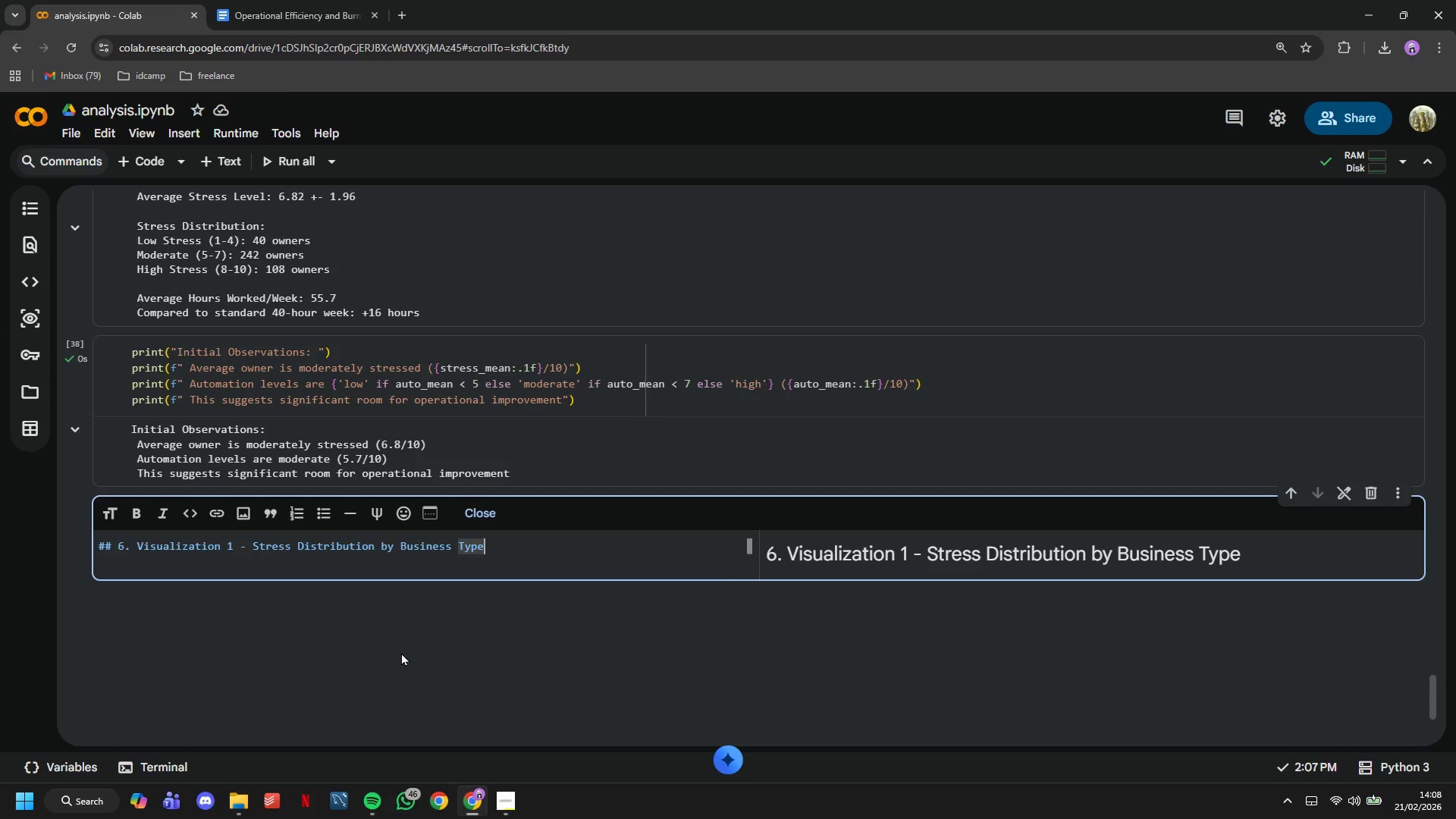 
key(ArrowRight)
 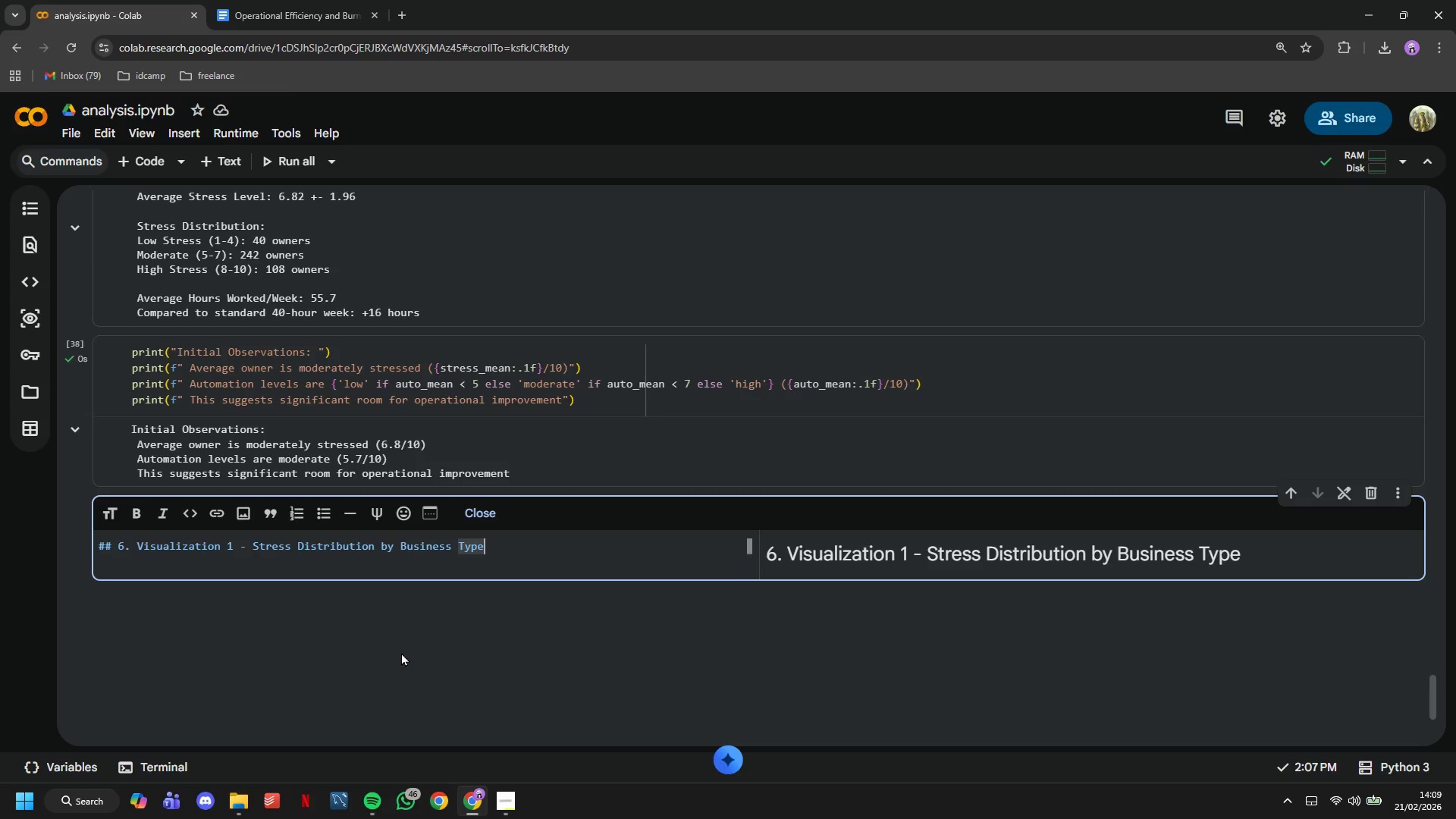 
wait(19.38)
 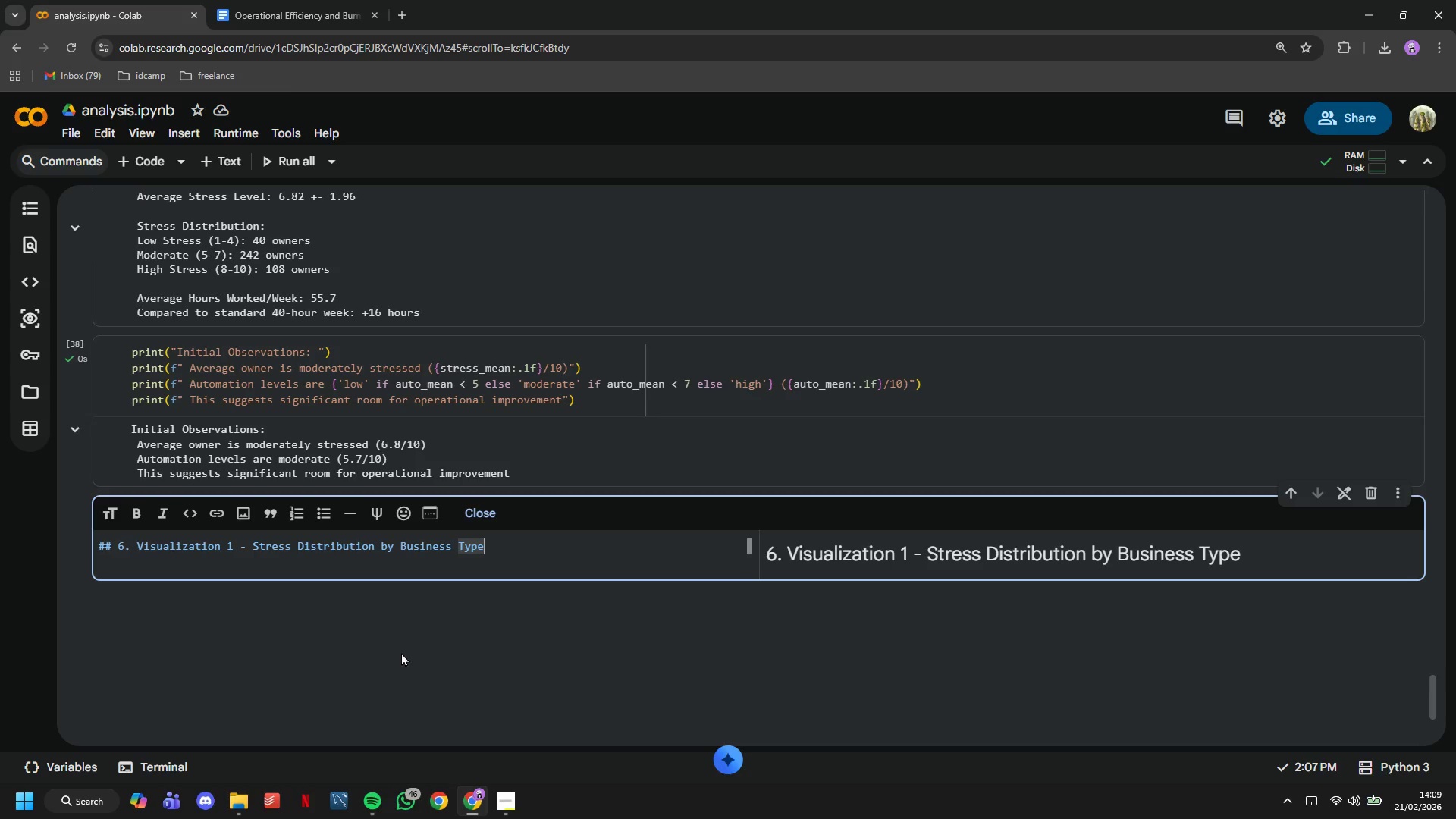 
scroll: coordinate [460, 611], scroll_direction: down, amount: 2.0
 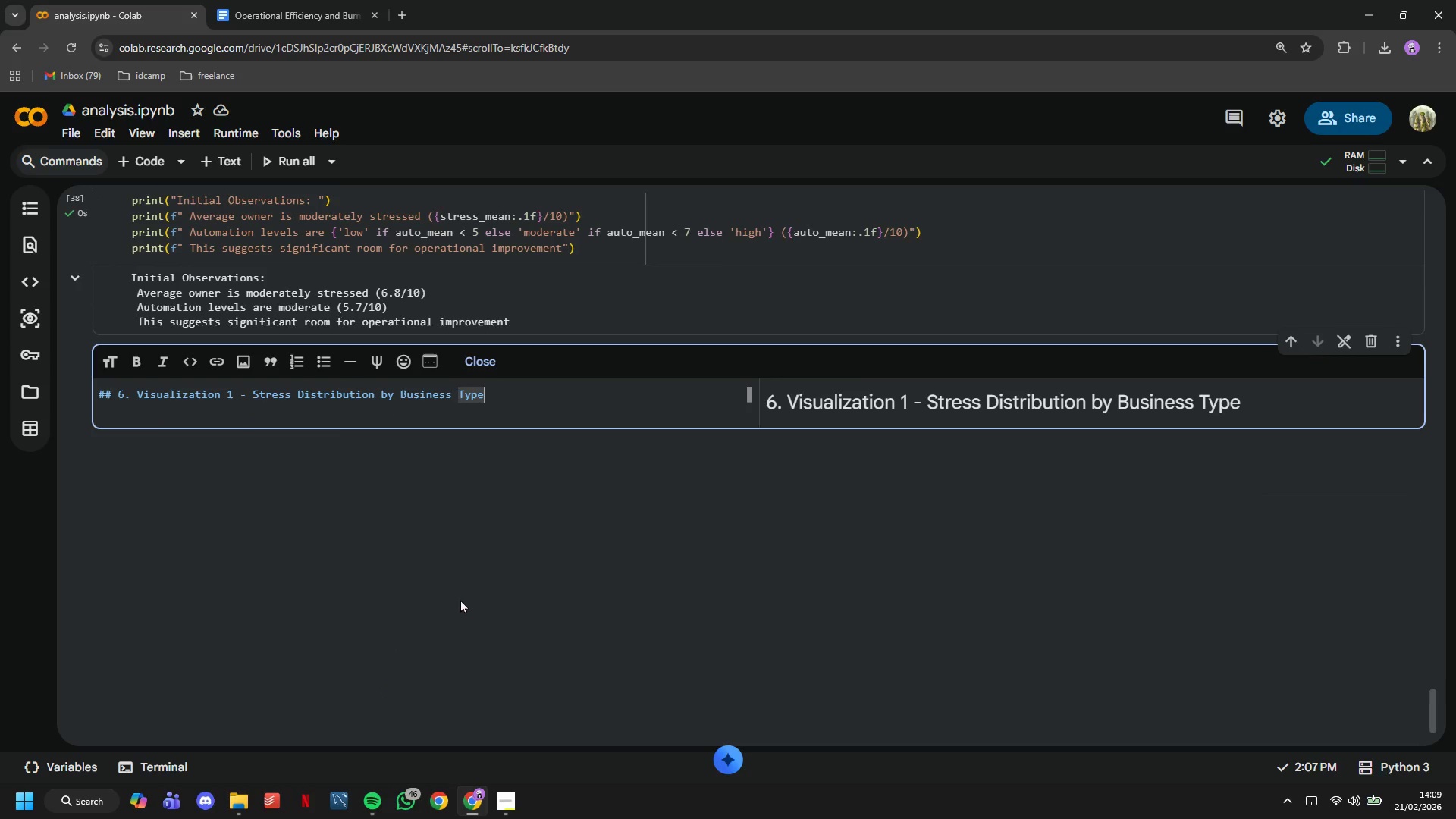 
key(Enter)
 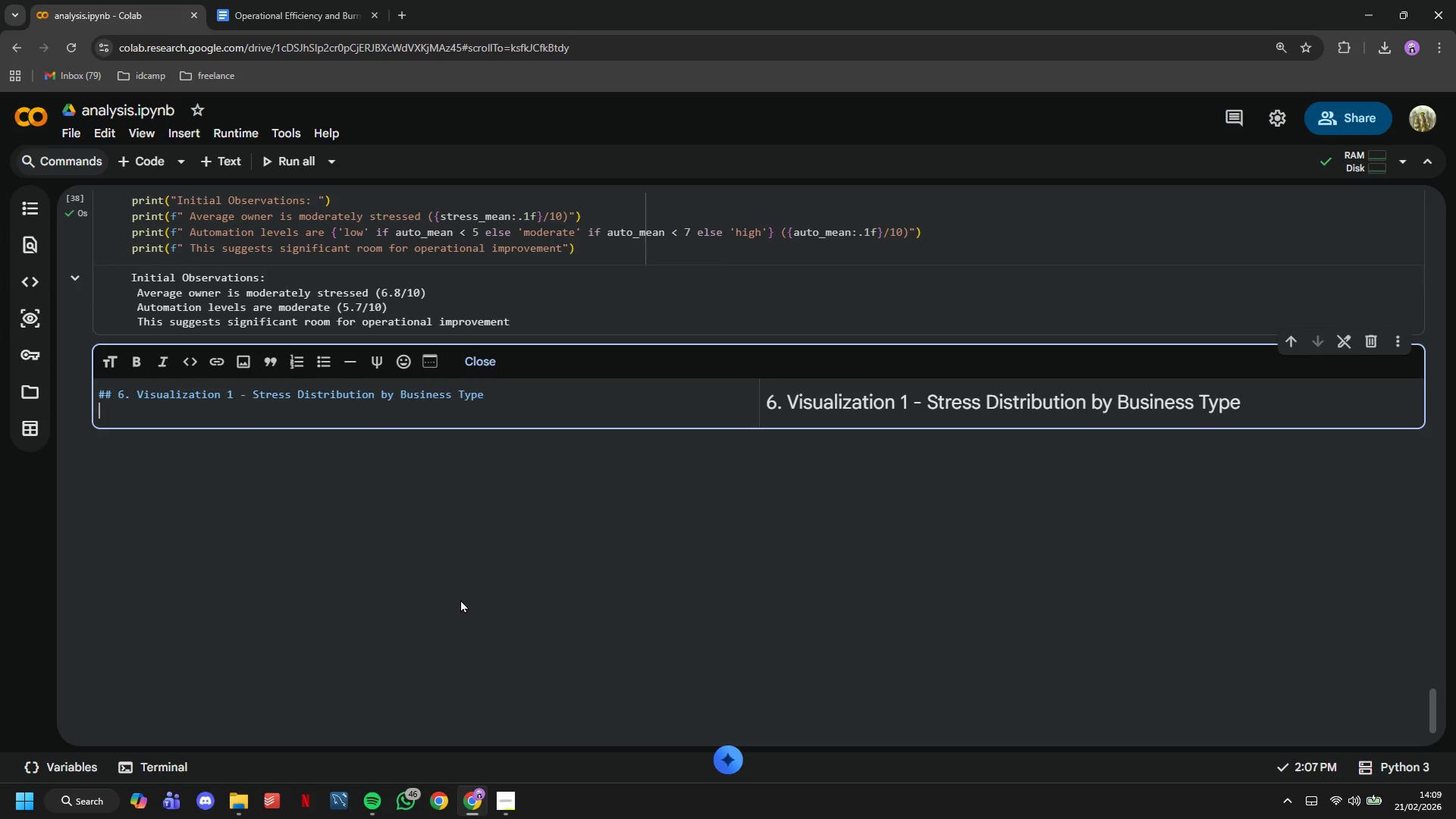 
key(Enter)
 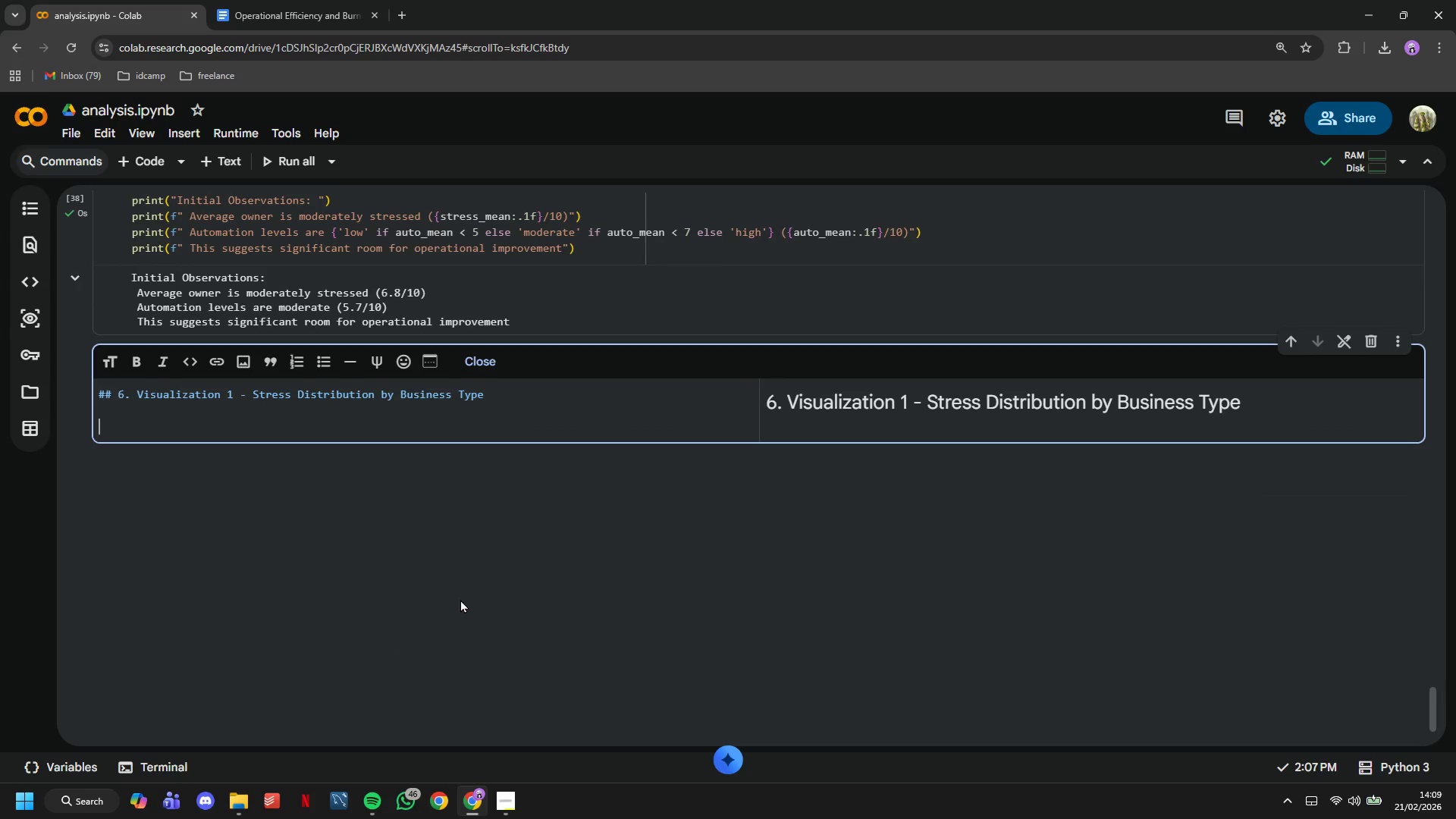 
type(### Pup)
key(Backspace)
type(rpose:)
 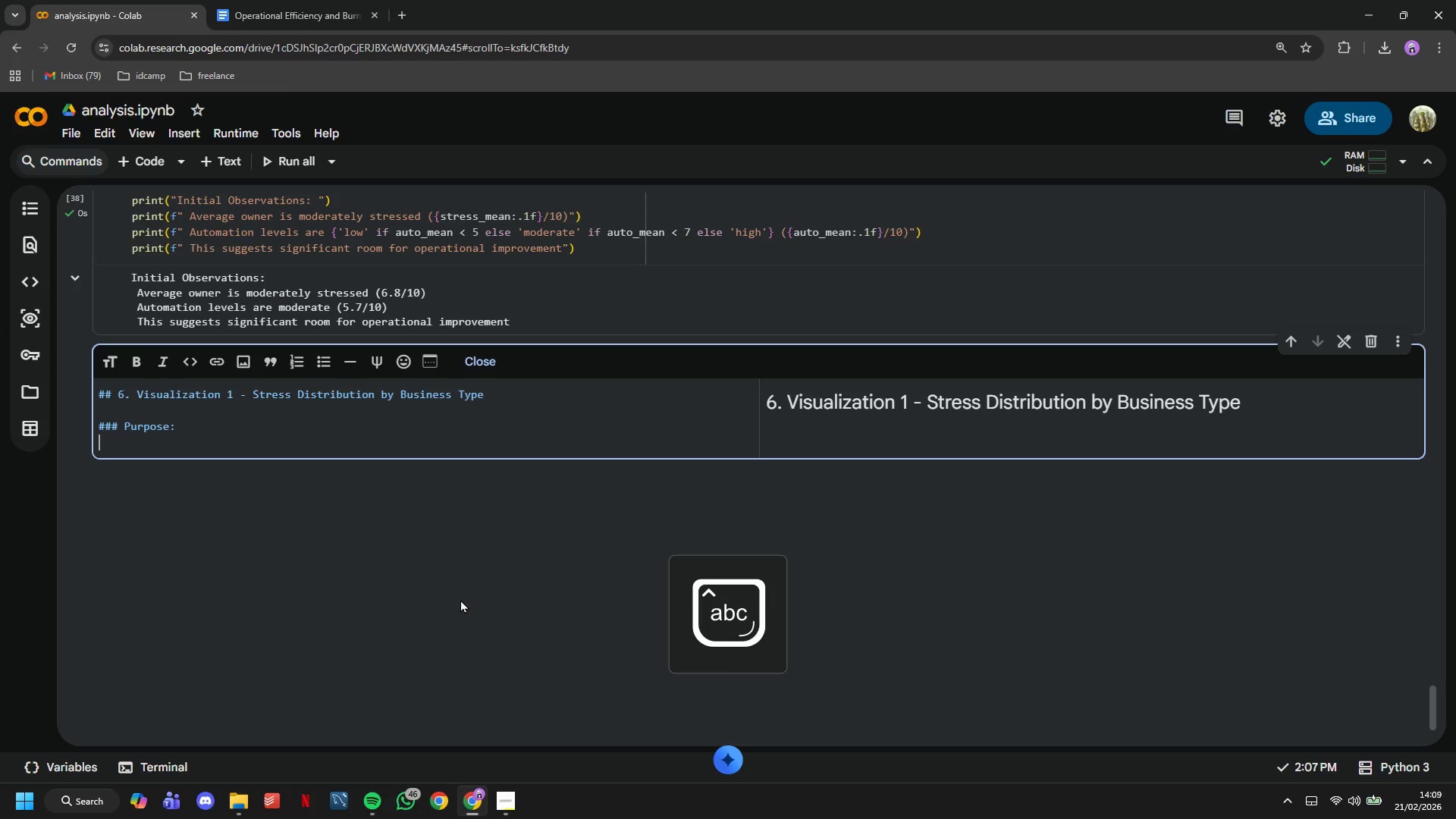 
 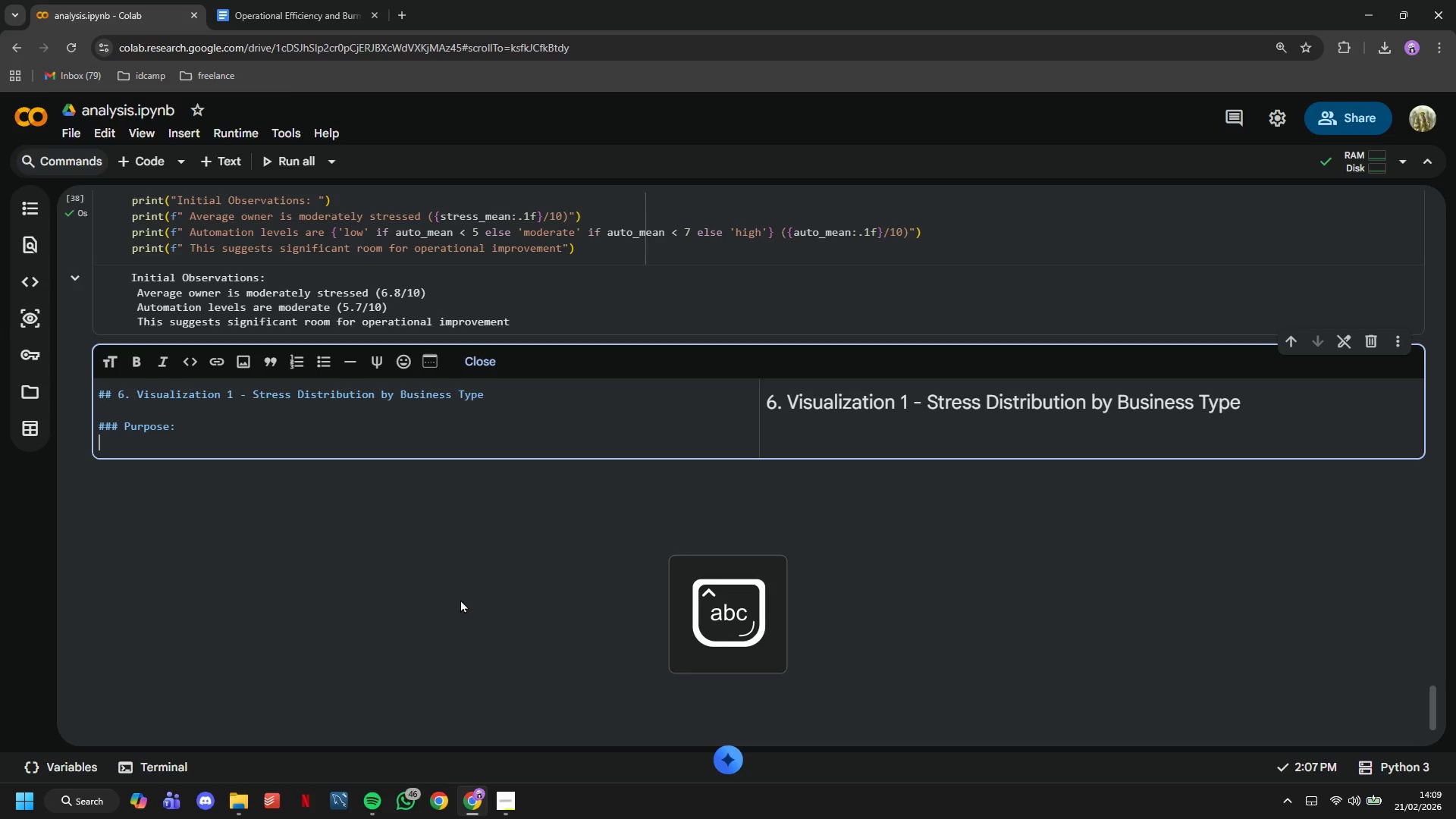 
key(Enter)
 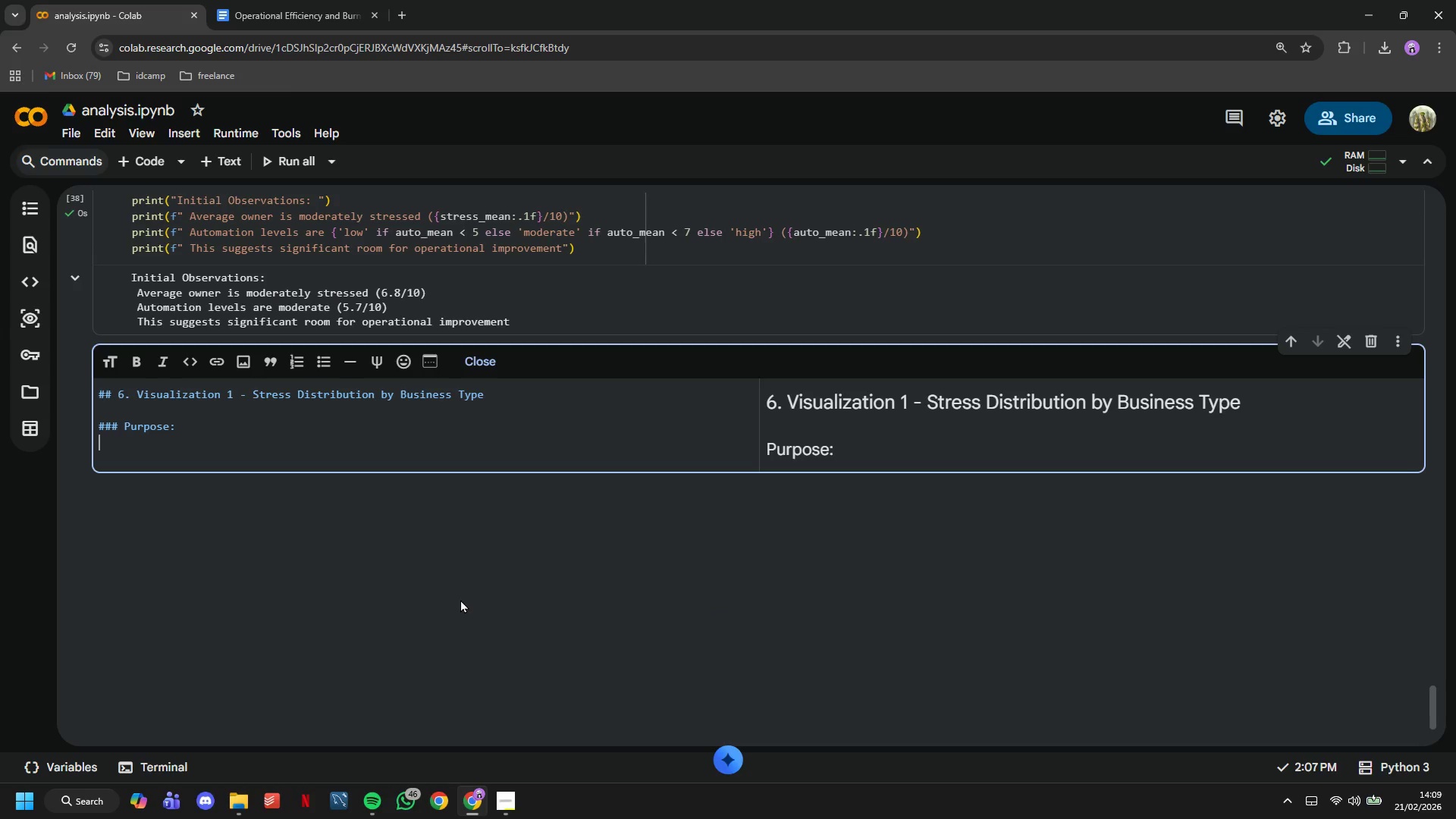 
type(Different trades )
 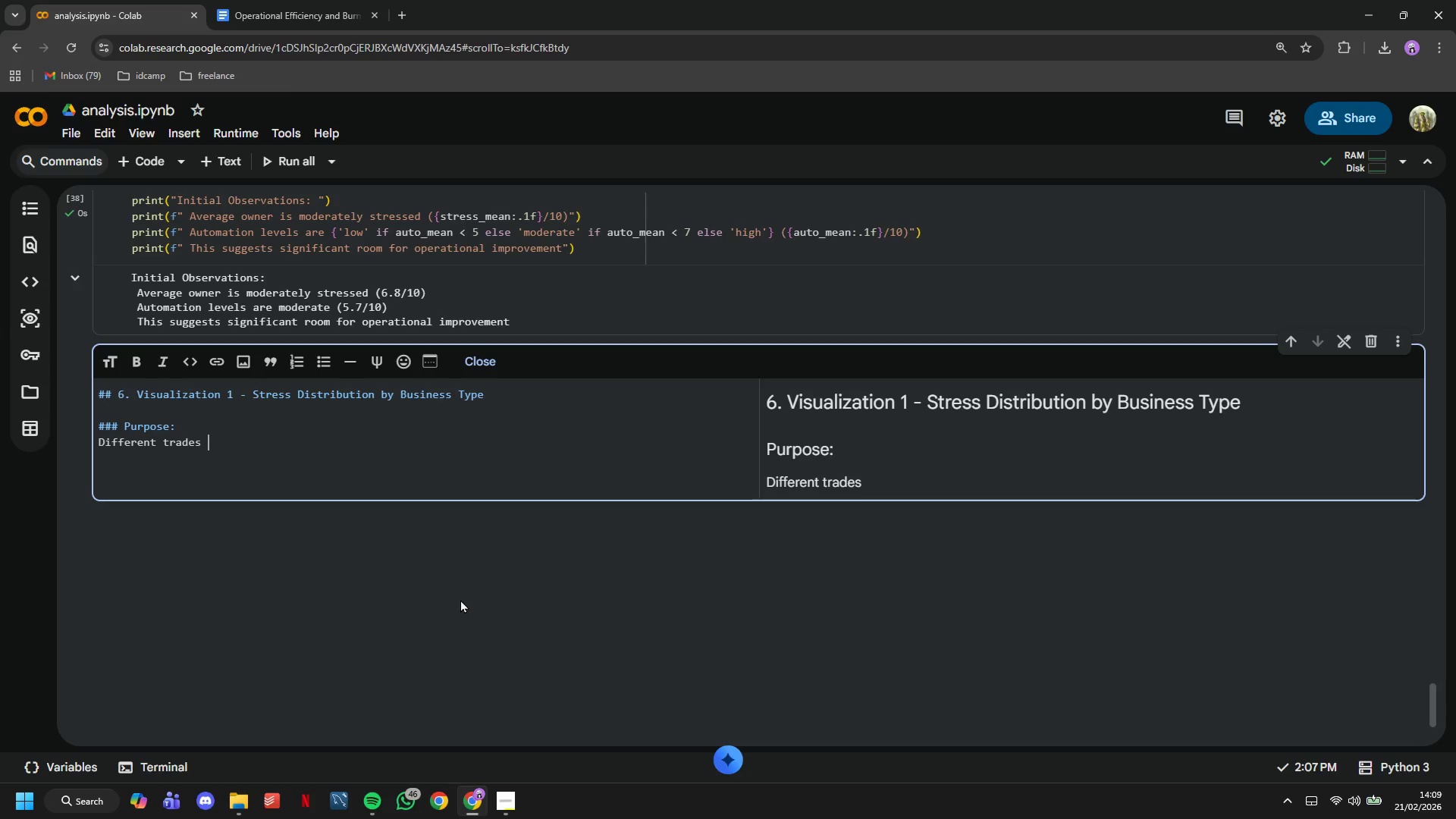 
wait(7.11)
 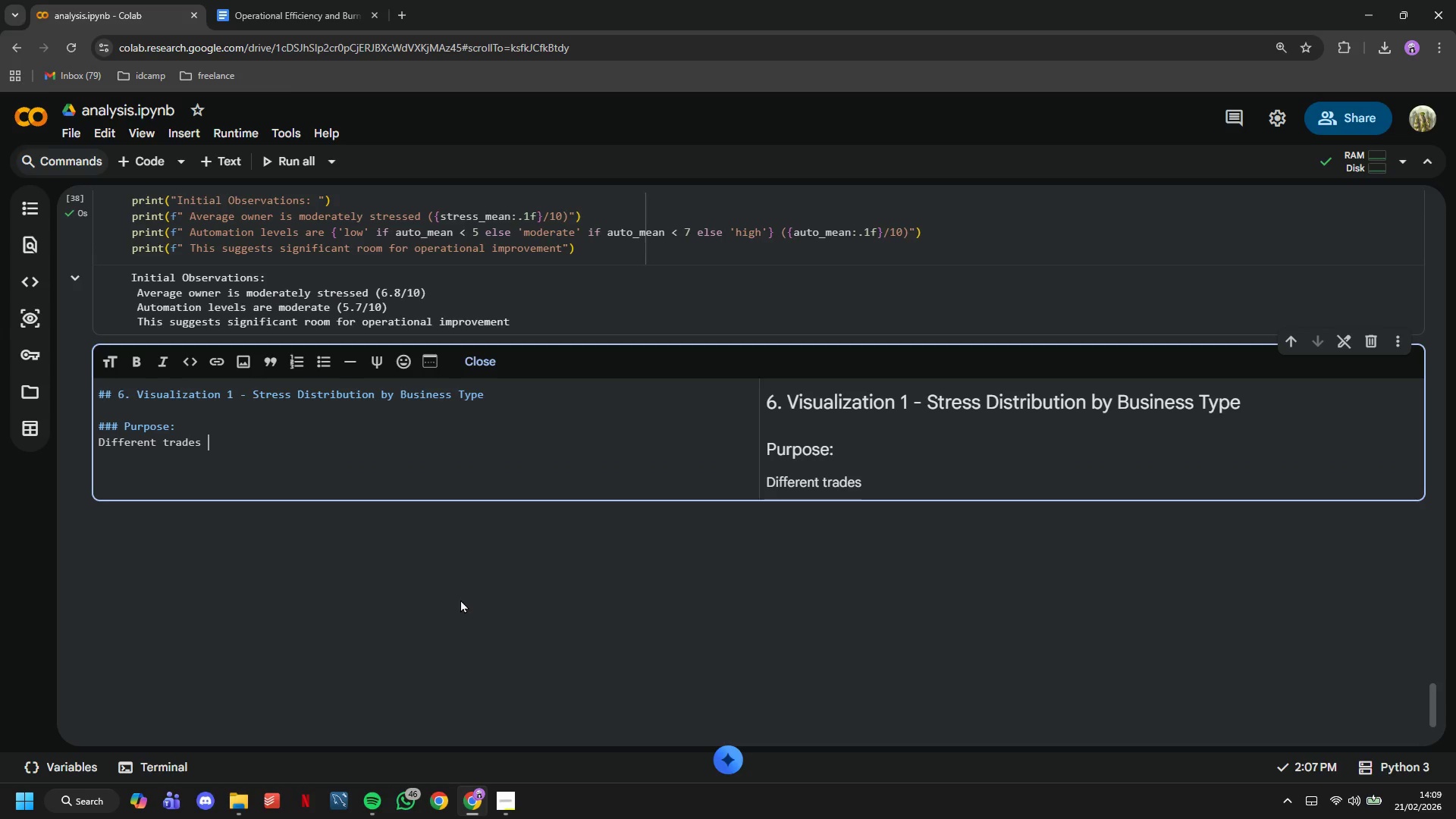 
type(may face )
 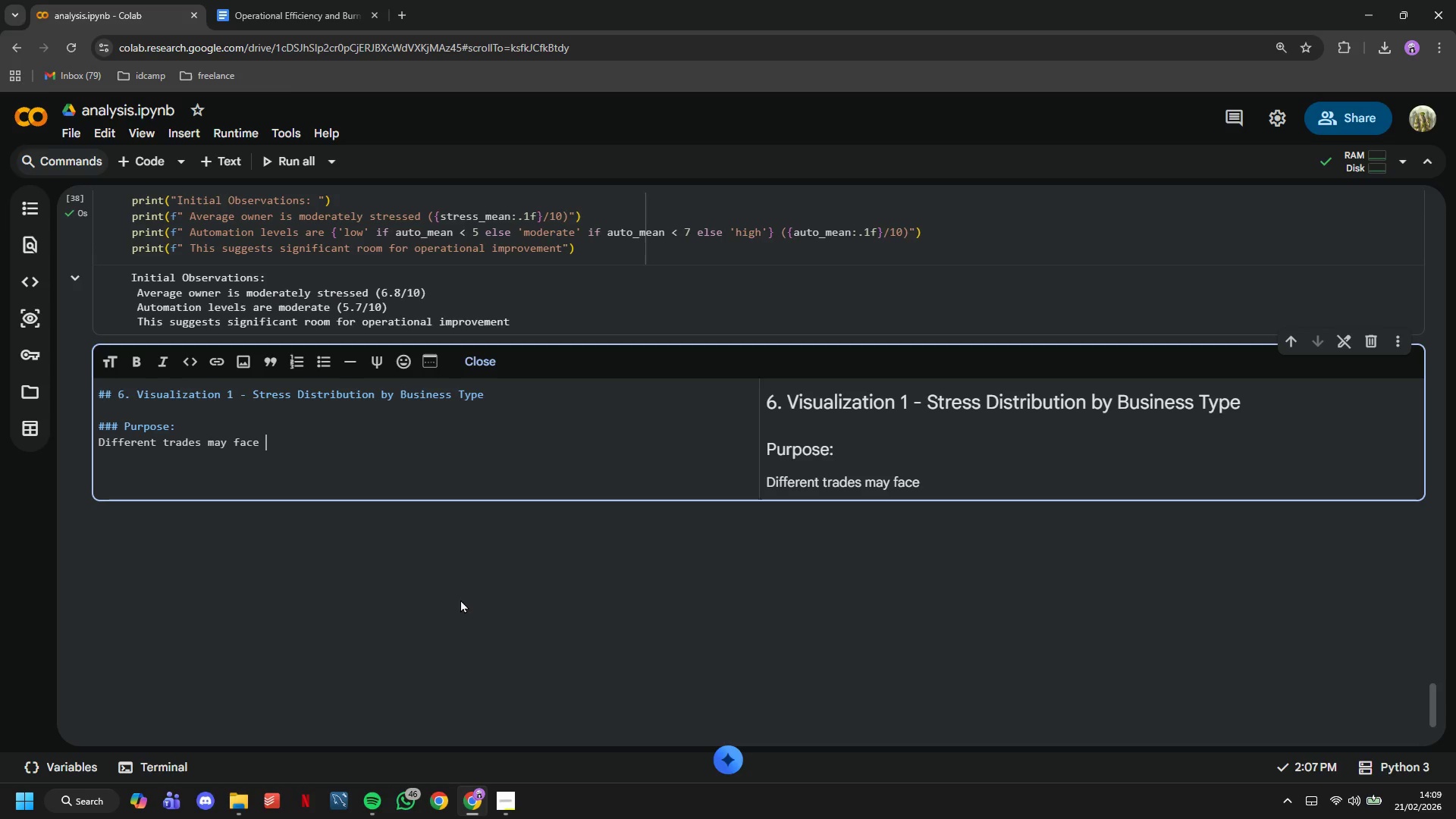 
wait(5.36)
 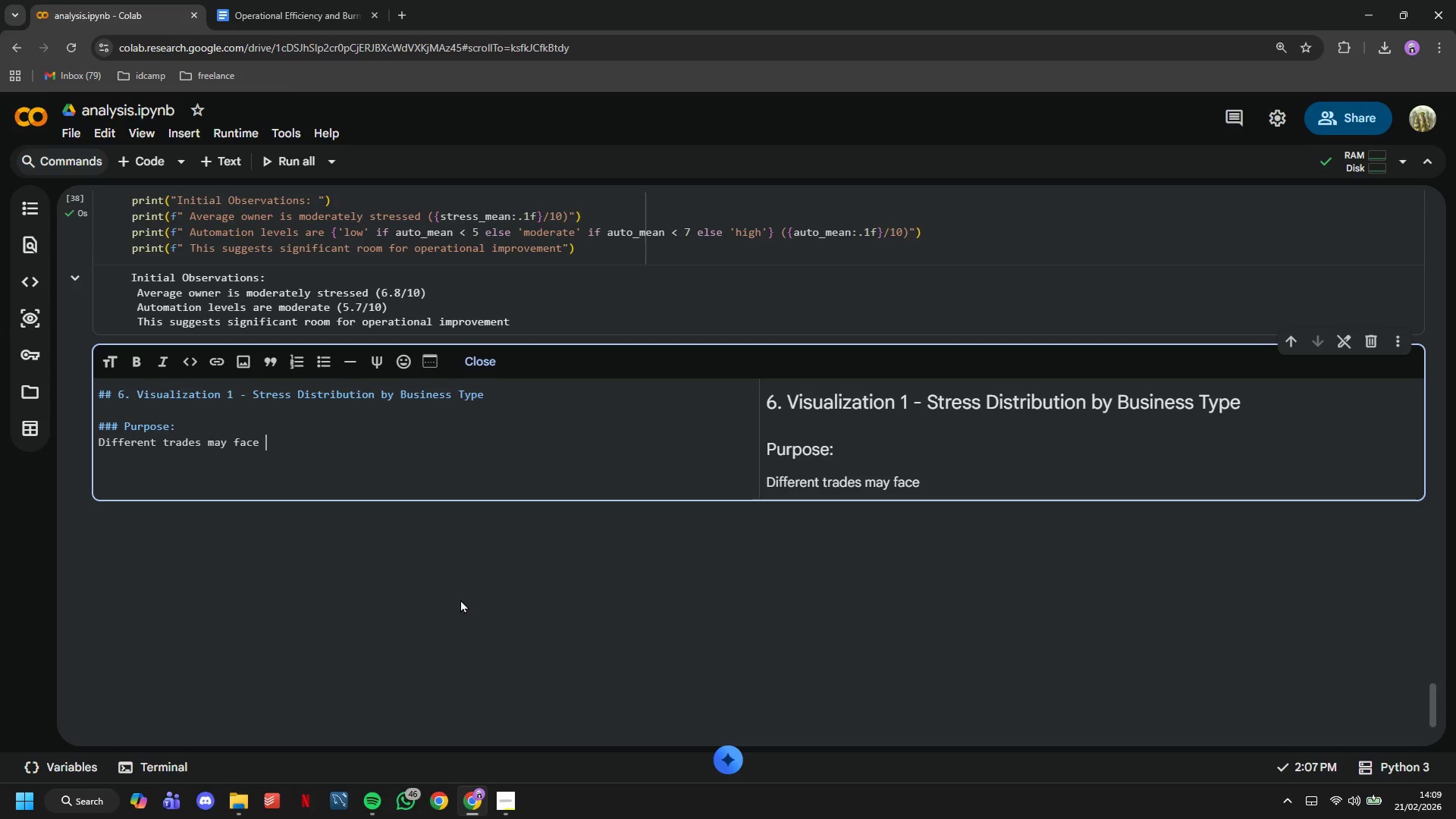 
type(differe)
 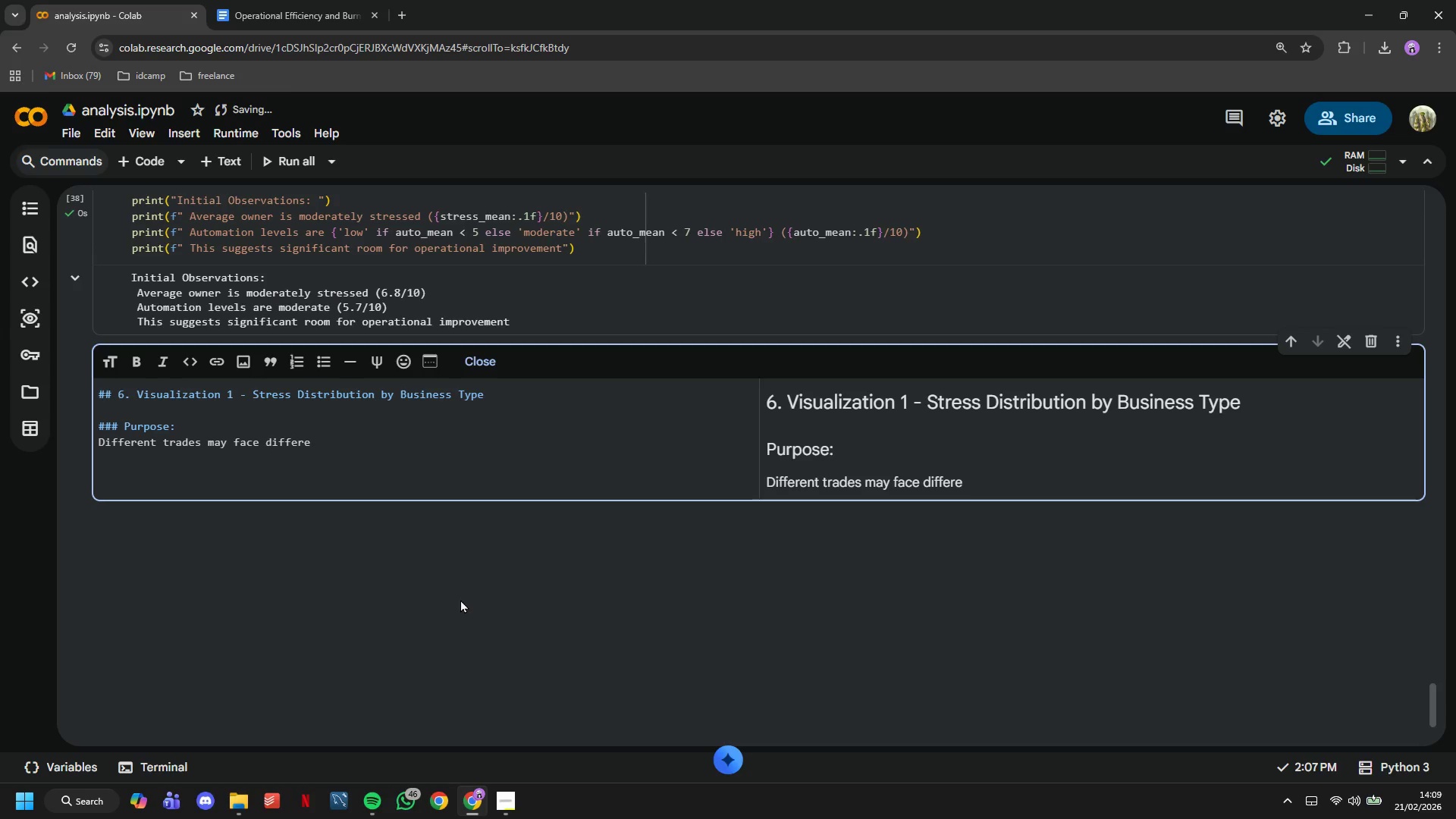 
type(nt operational )
 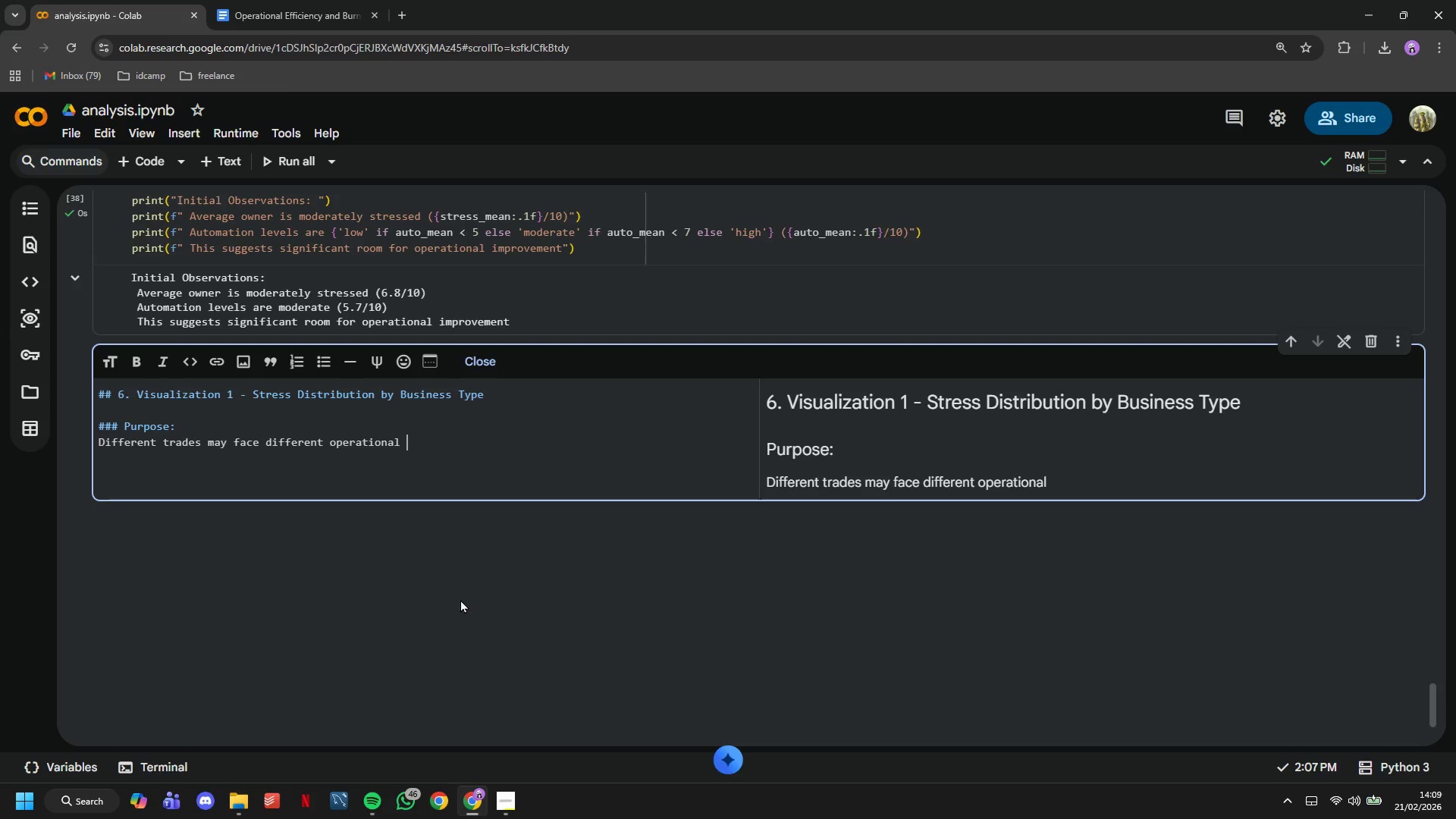 
wait(6.89)
 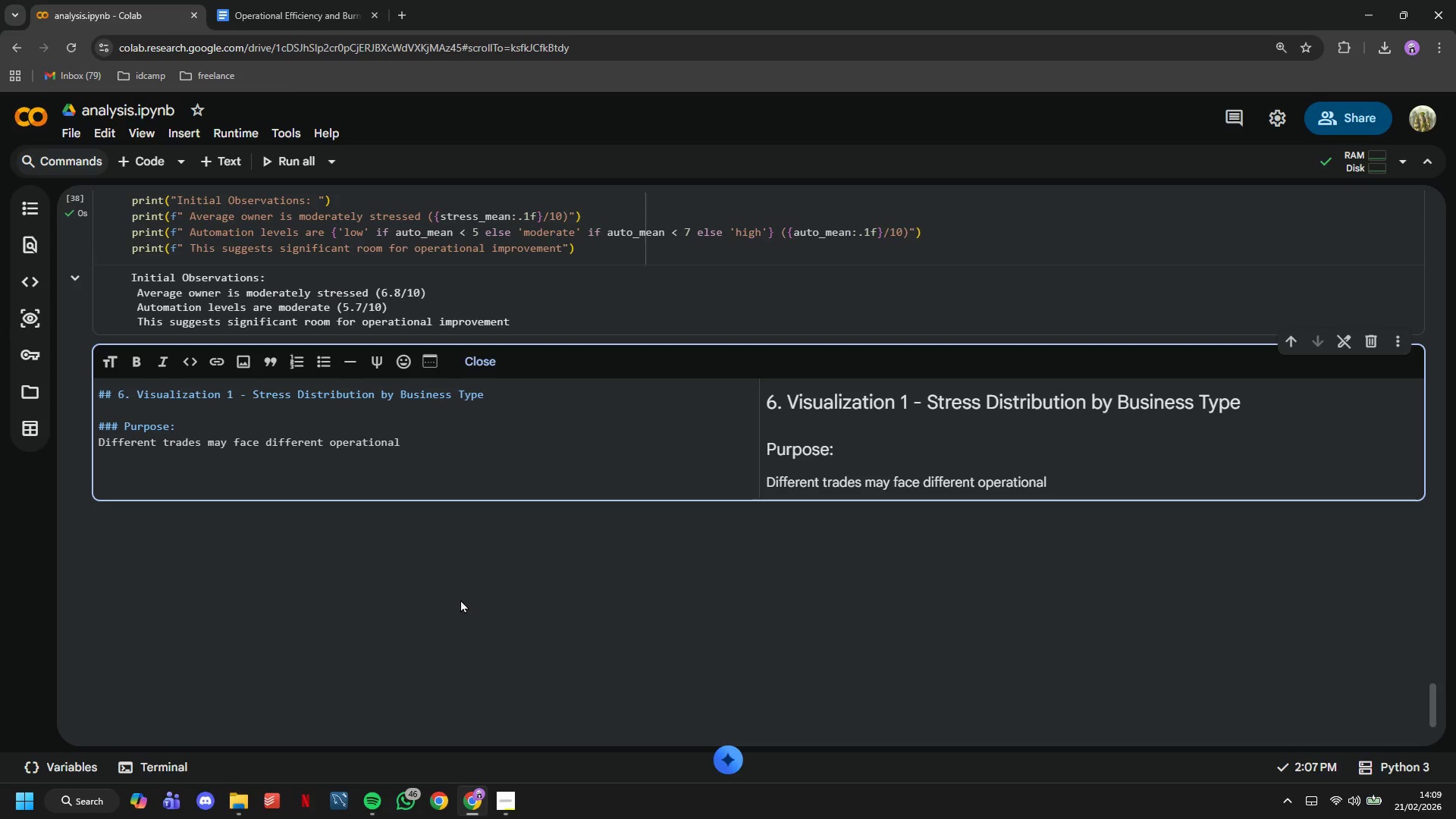 
type(v)
key(Backspace)
type(challenges:)
 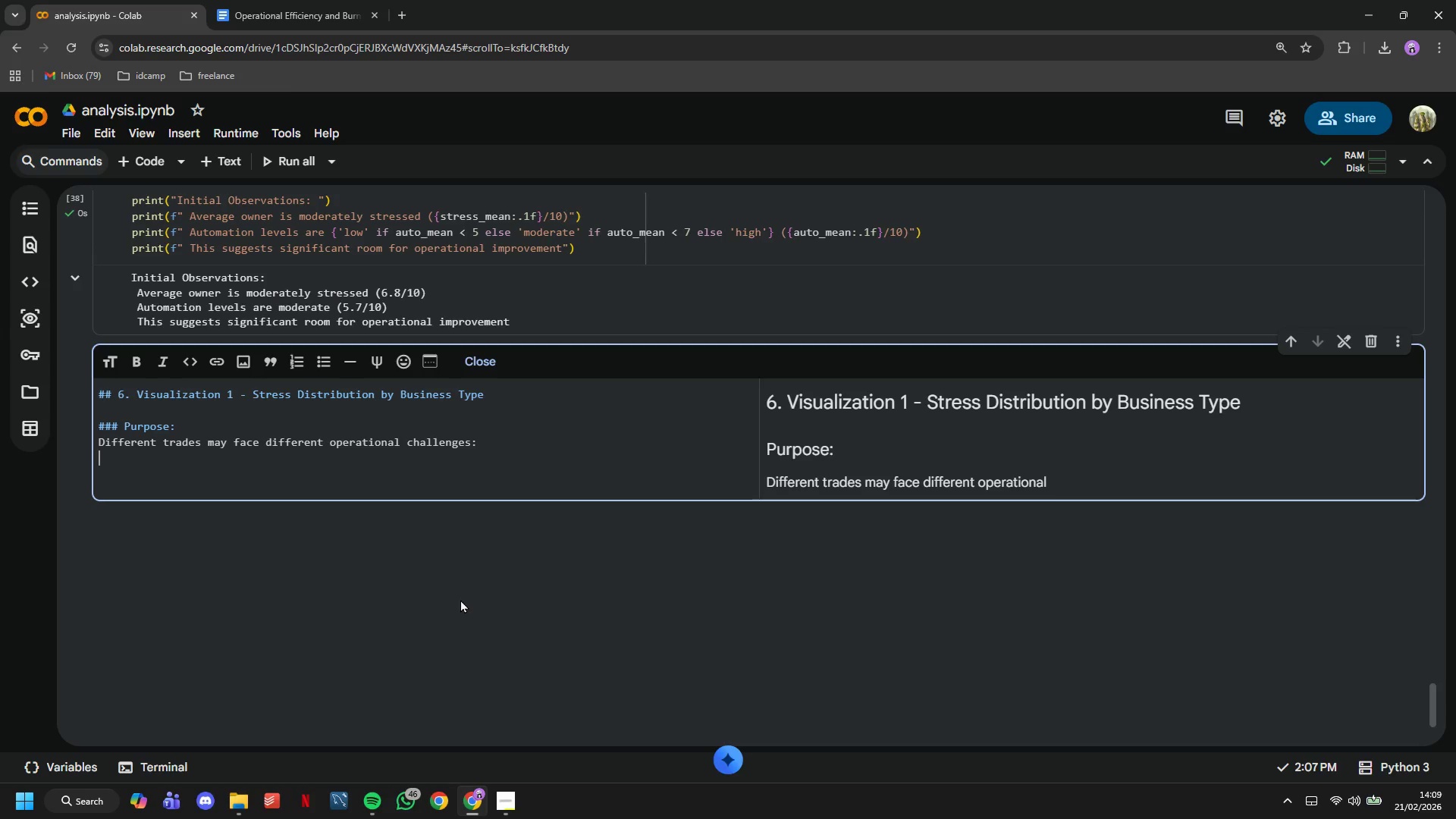 
key(Enter)
 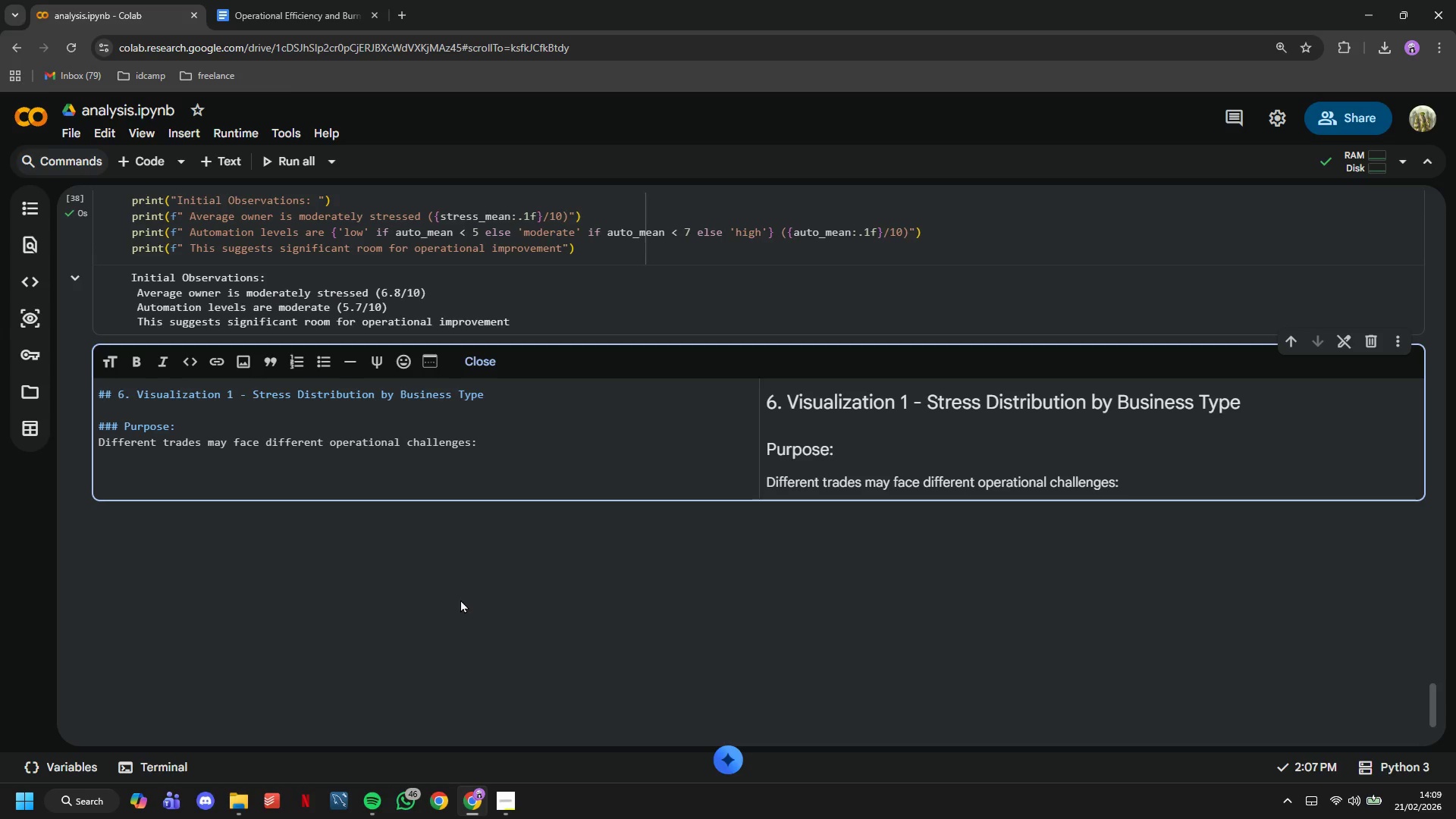 
type(- HVAC : CC)
key(Backspace)
type(omplex systems, seasonal demand spikes)
 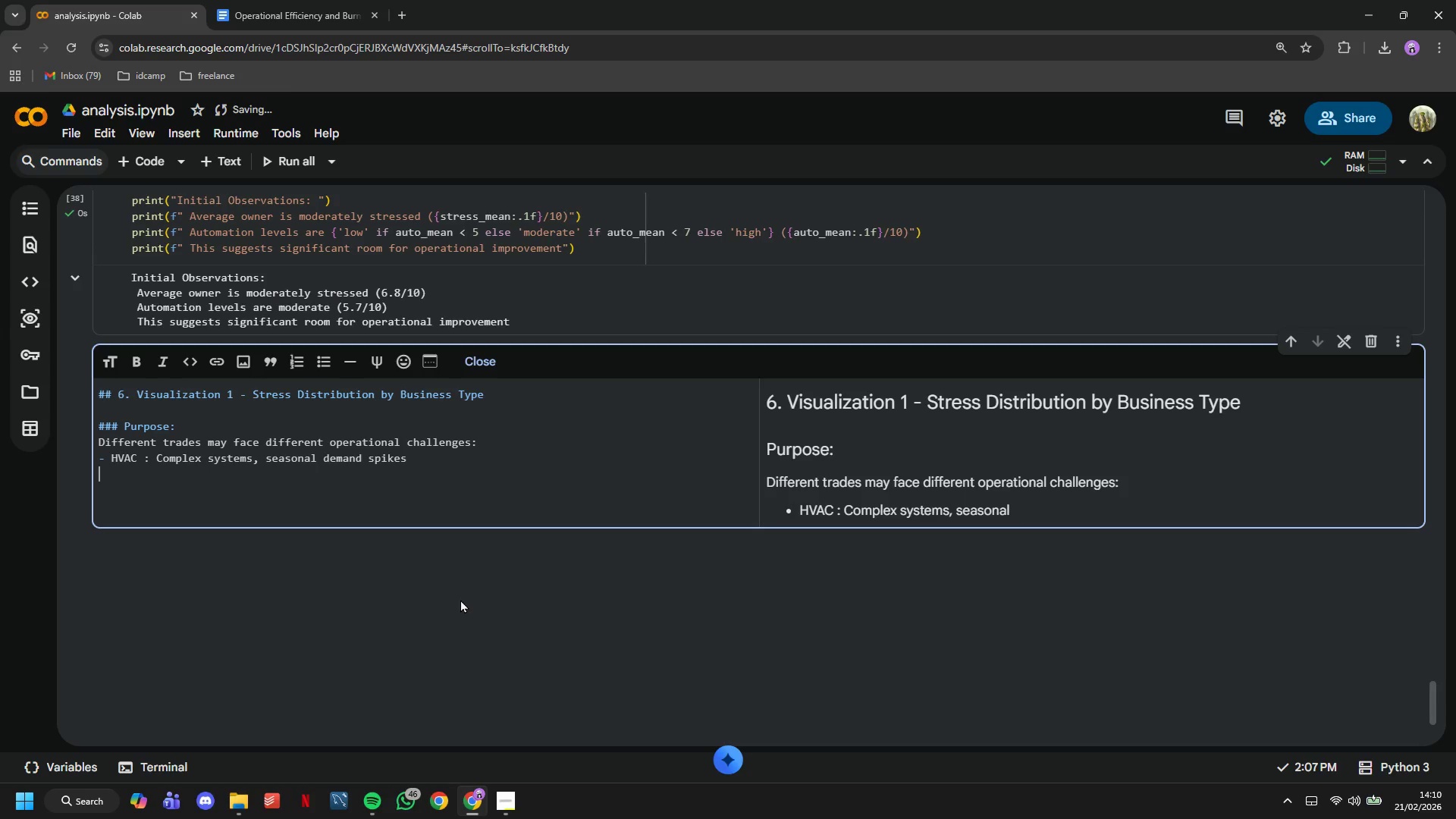 
 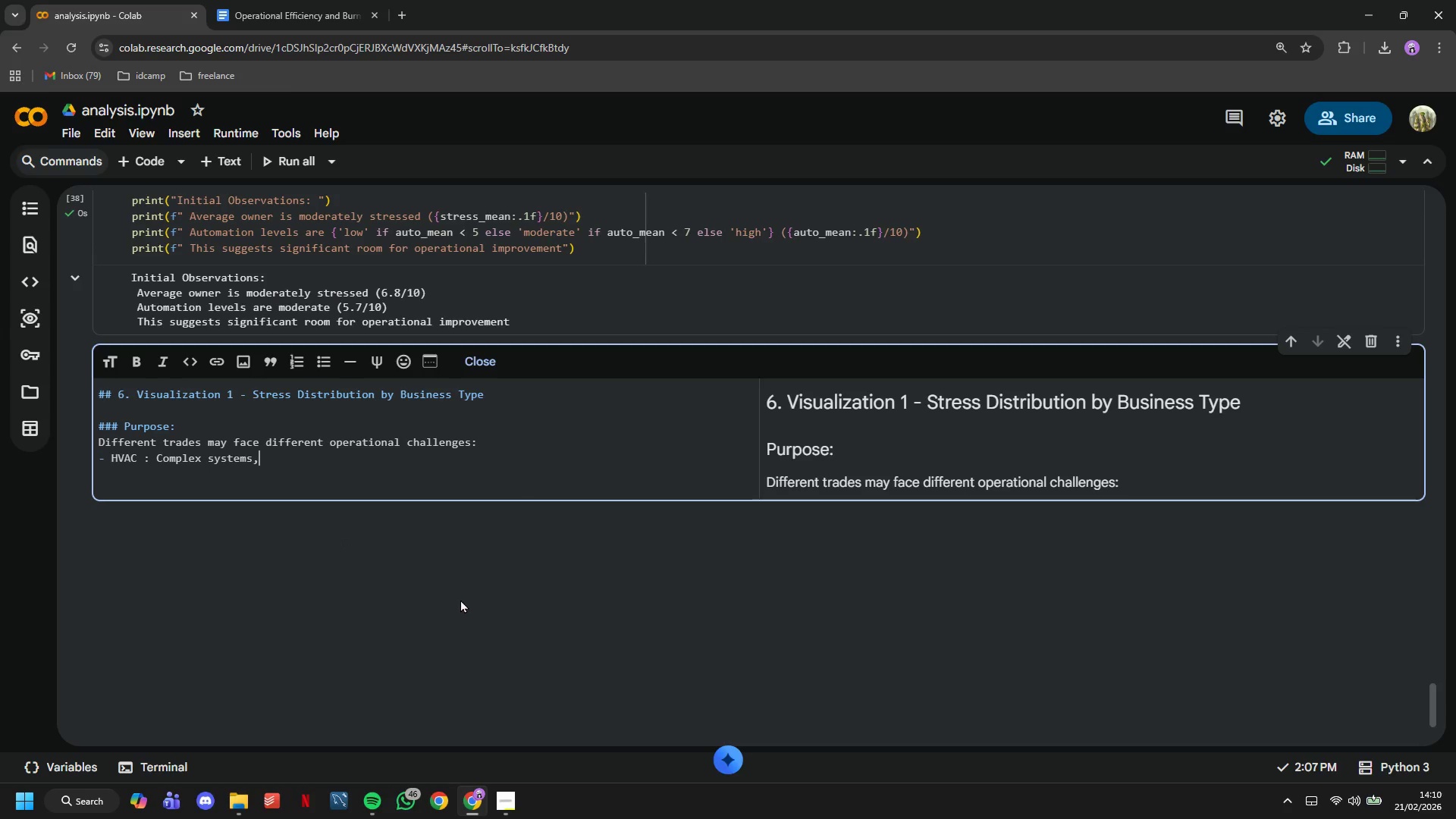 
key(Enter)
 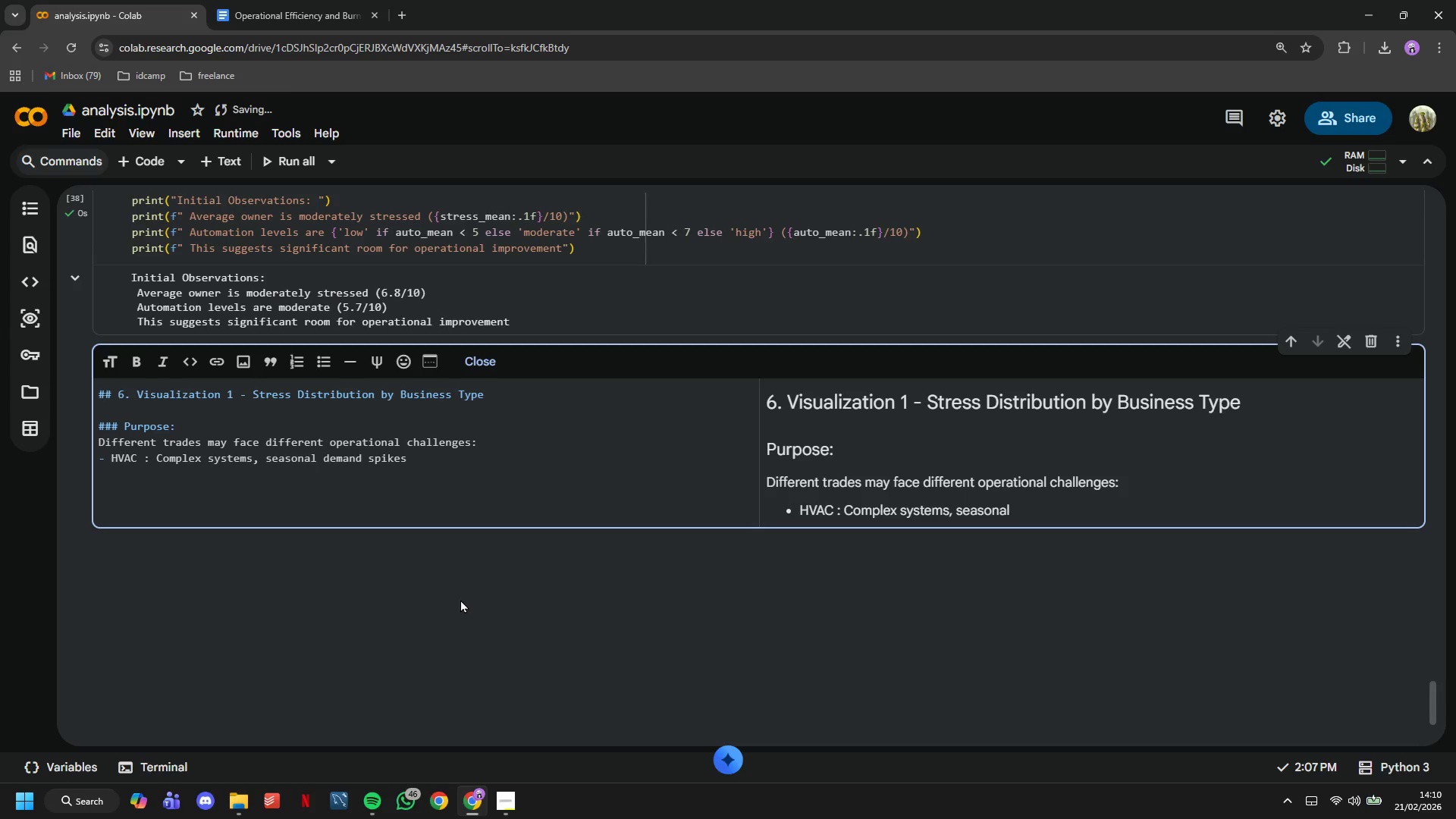 
type(- PlumbingL )
key(Backspace)
key(Backspace)
type(: Emergency calls, unpredictable schedules)
 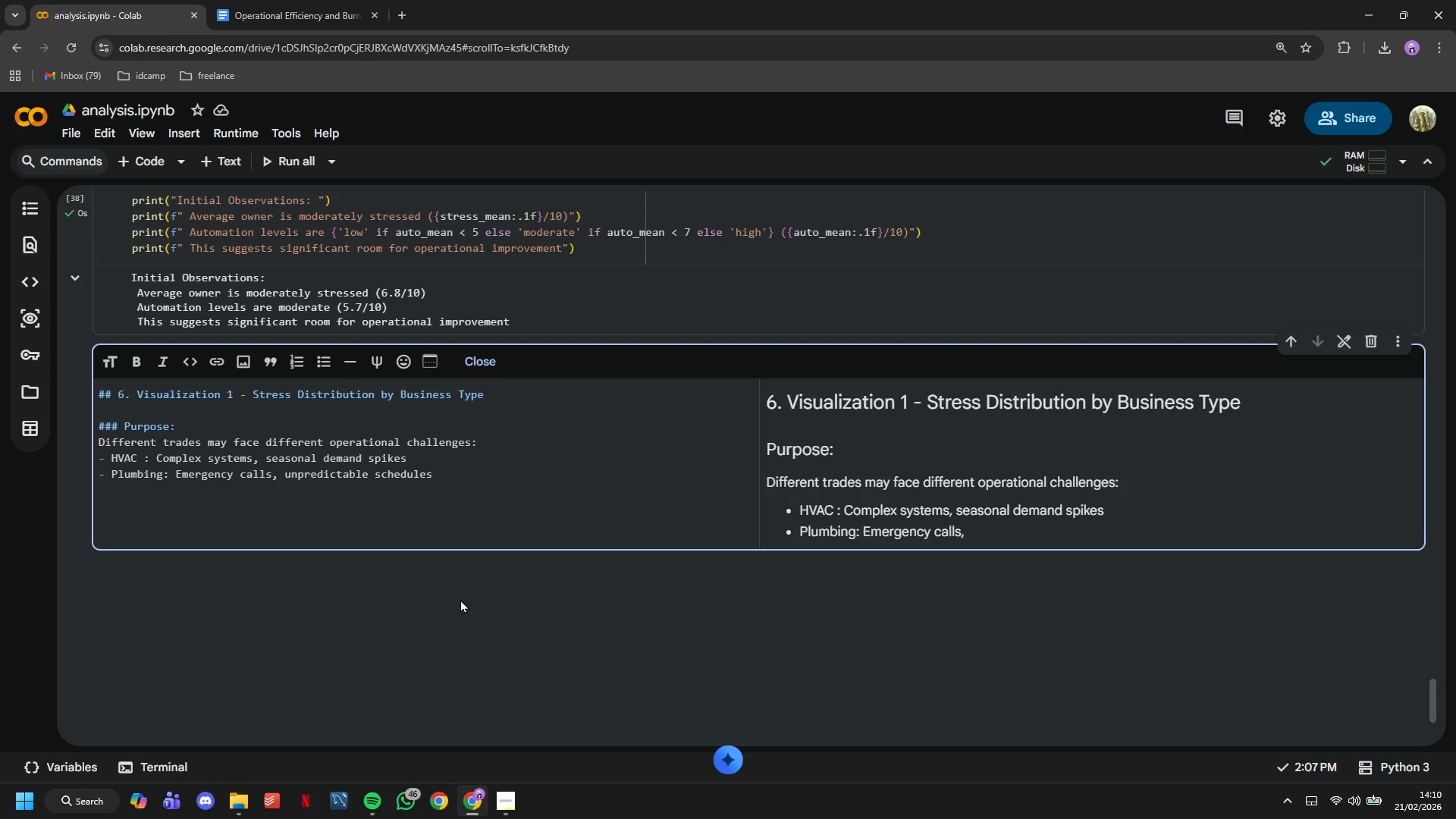 
wait(24.86)
 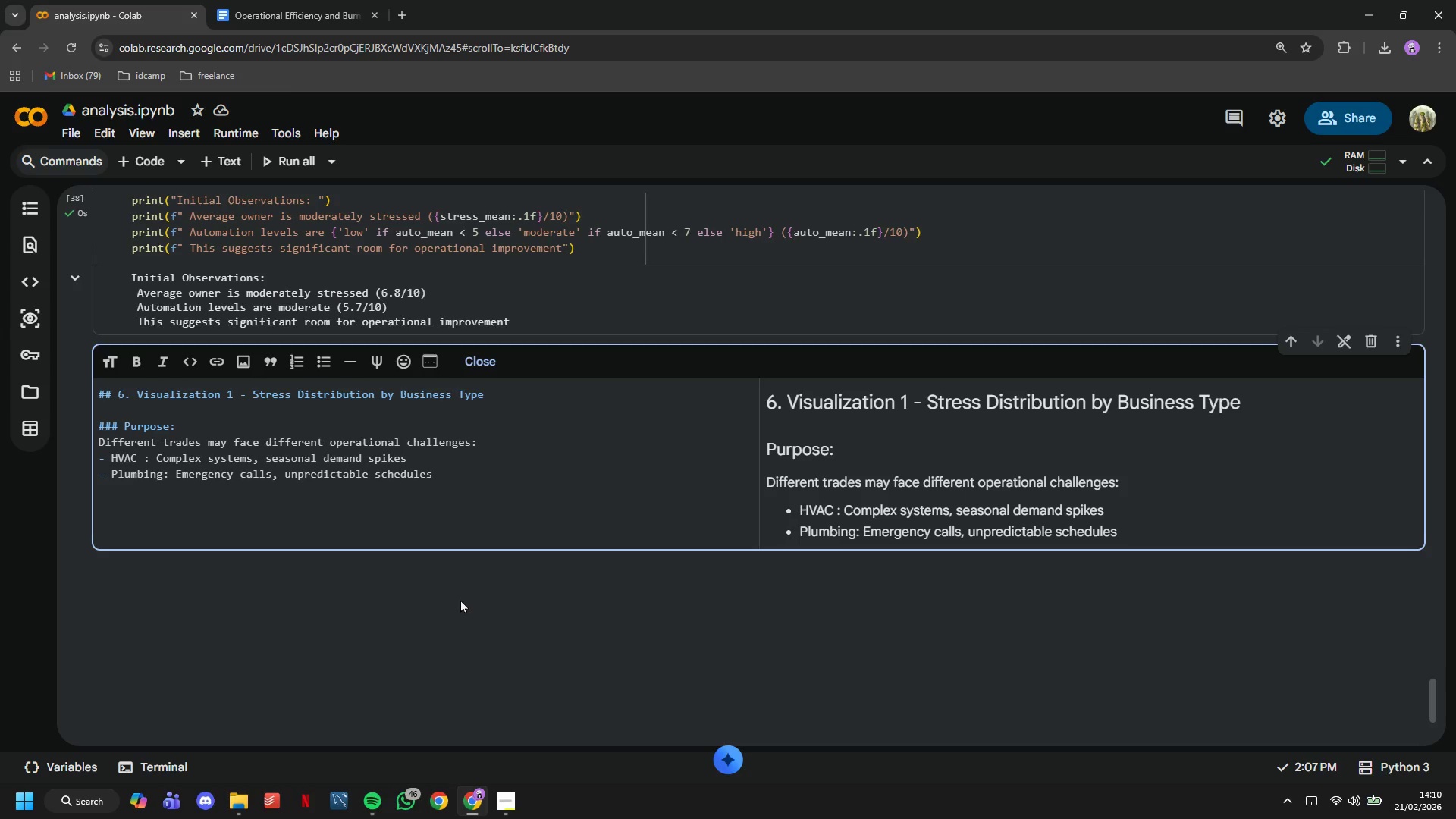 
key(Enter)
 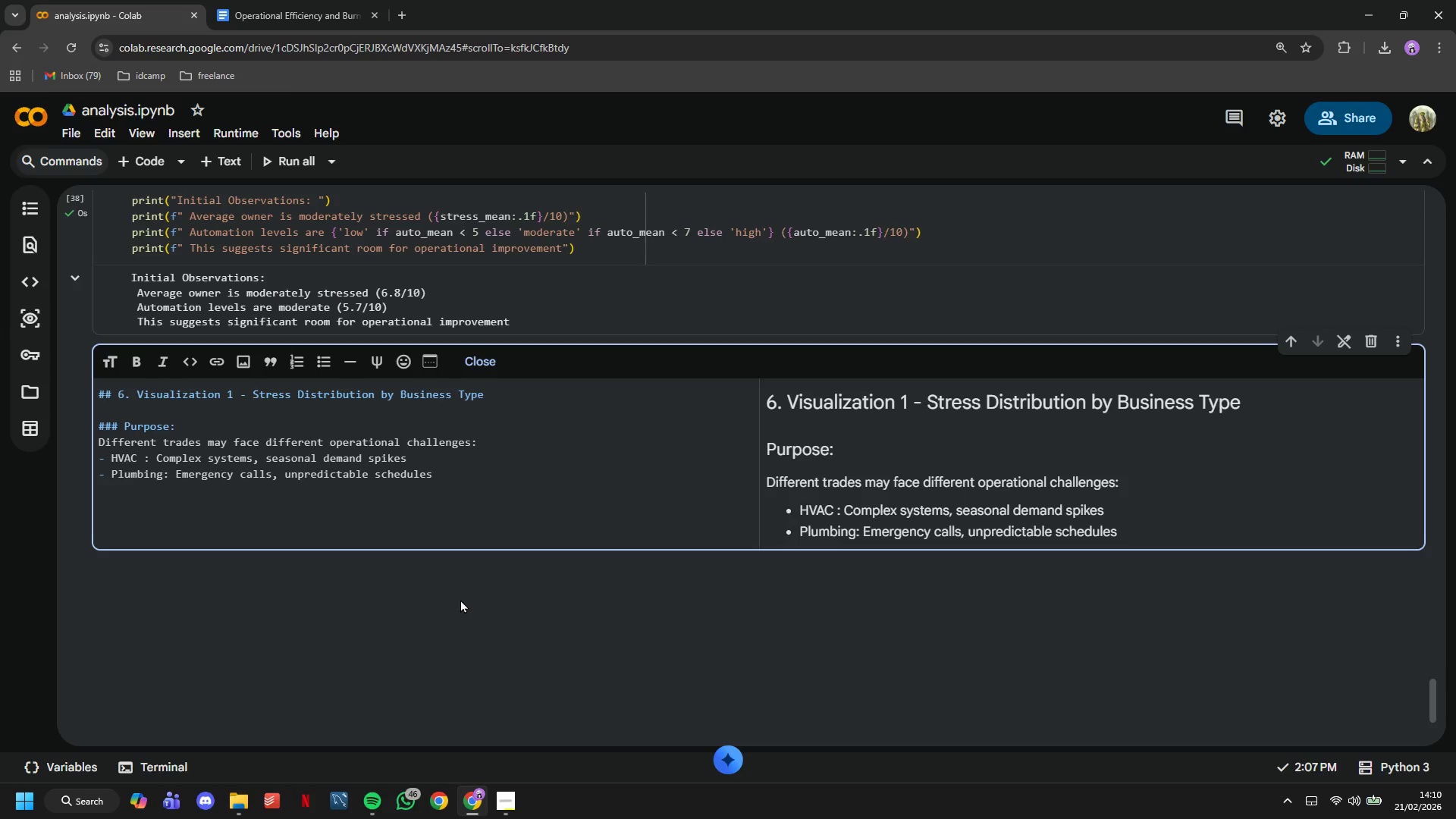 
type(- Elctrical)
 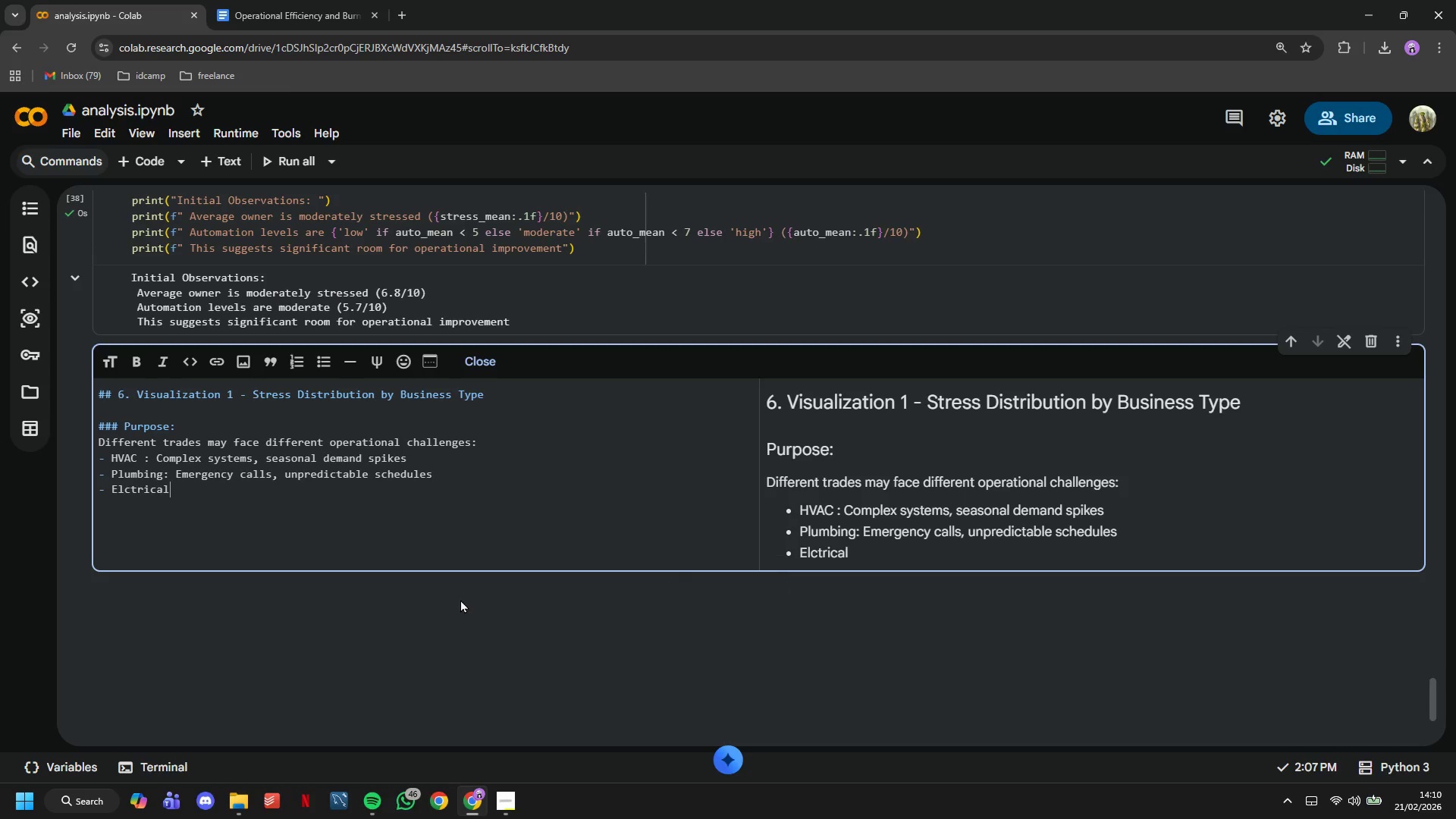 
type(: Code compliance, safety regulations)
 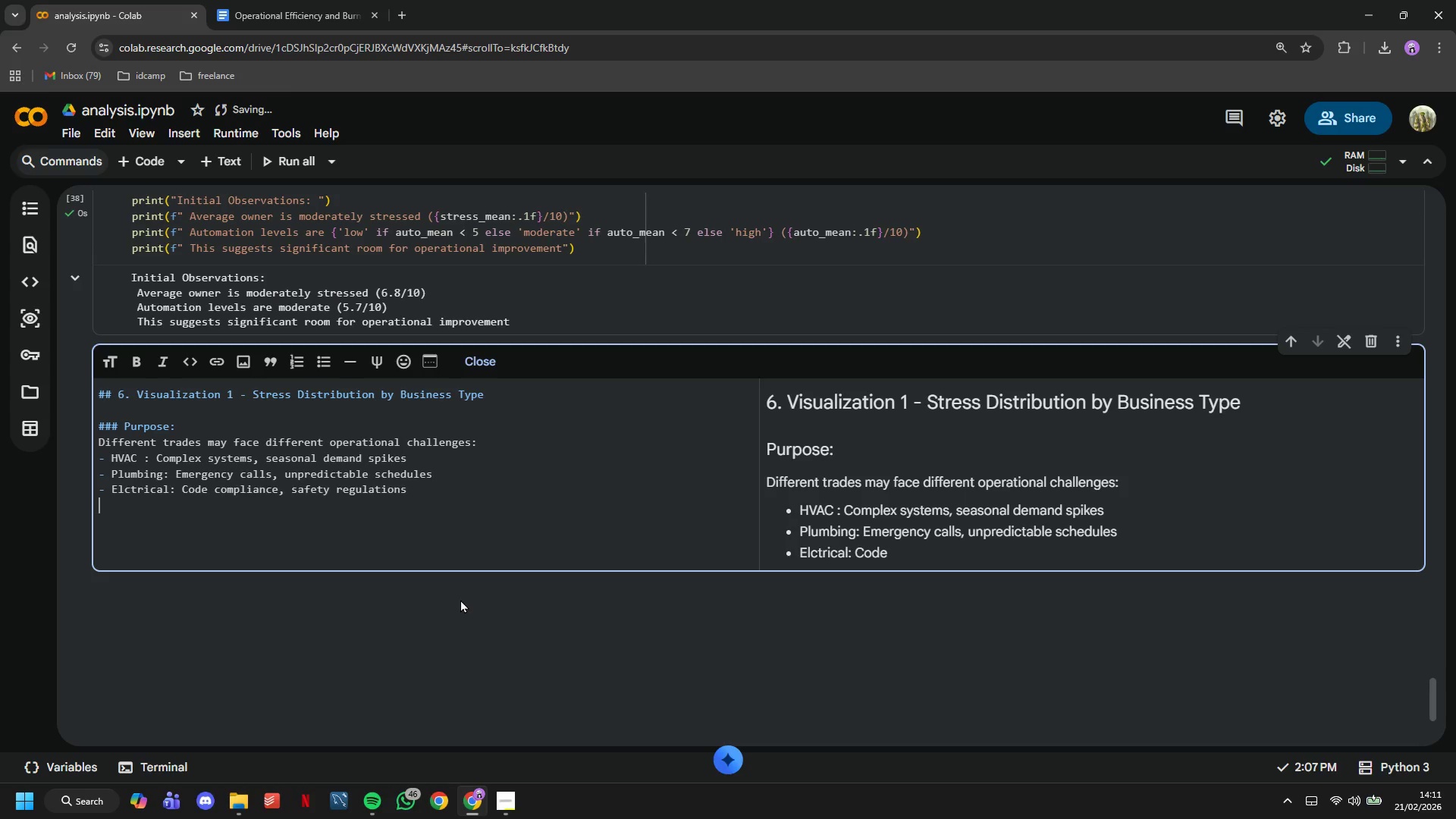 
key(Enter)
 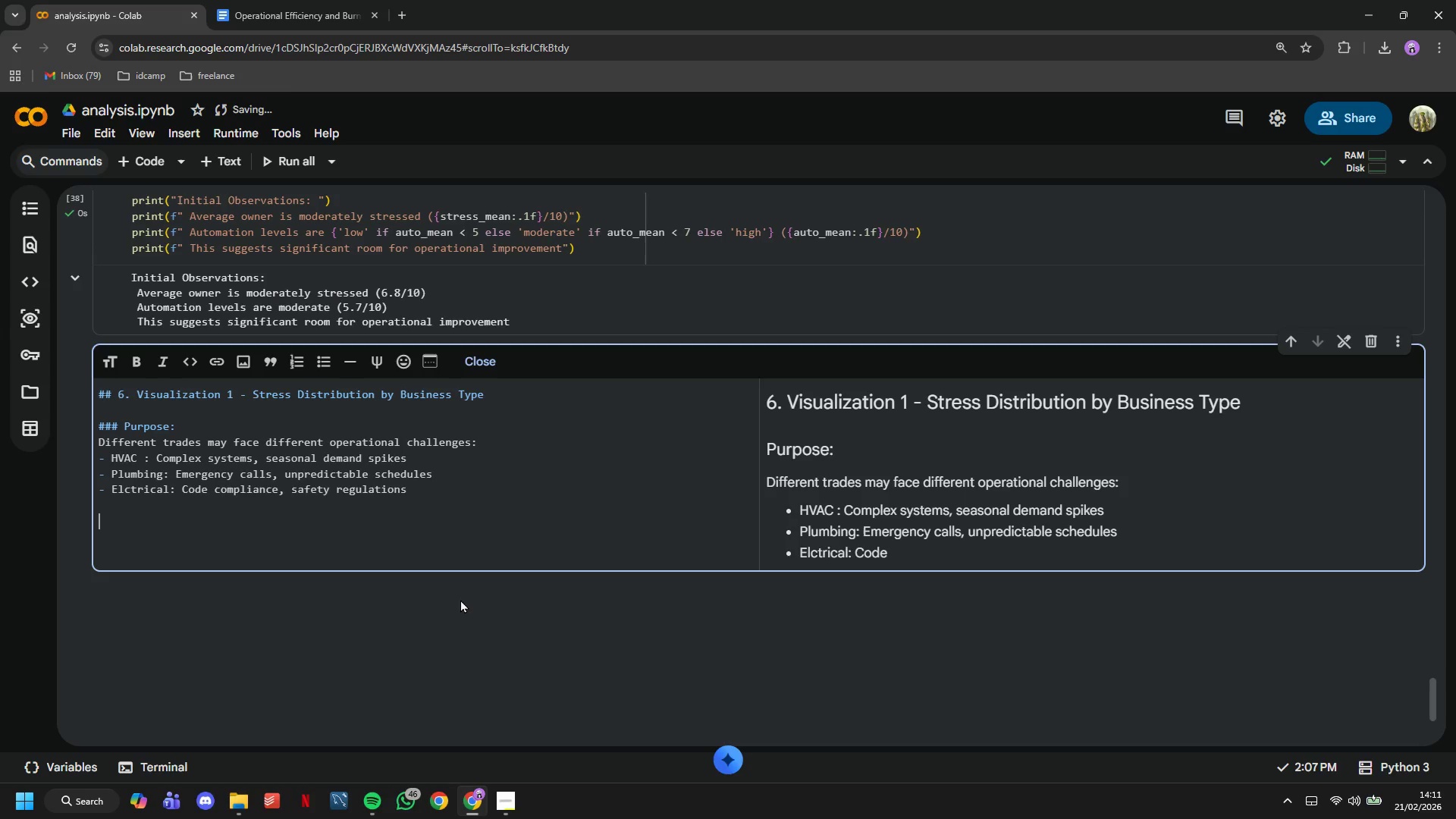 
key(Enter)
 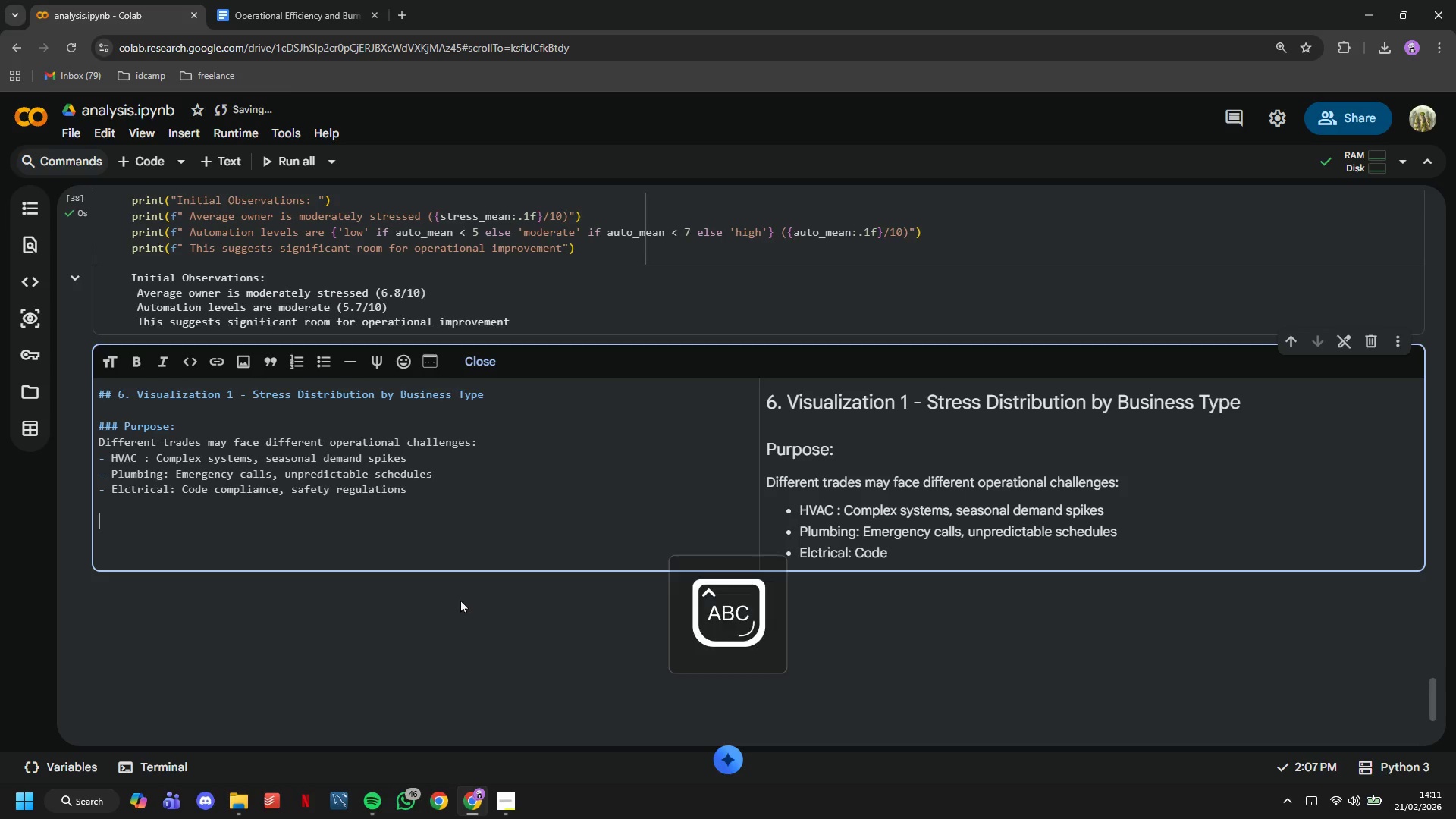 
type(This visualization )
 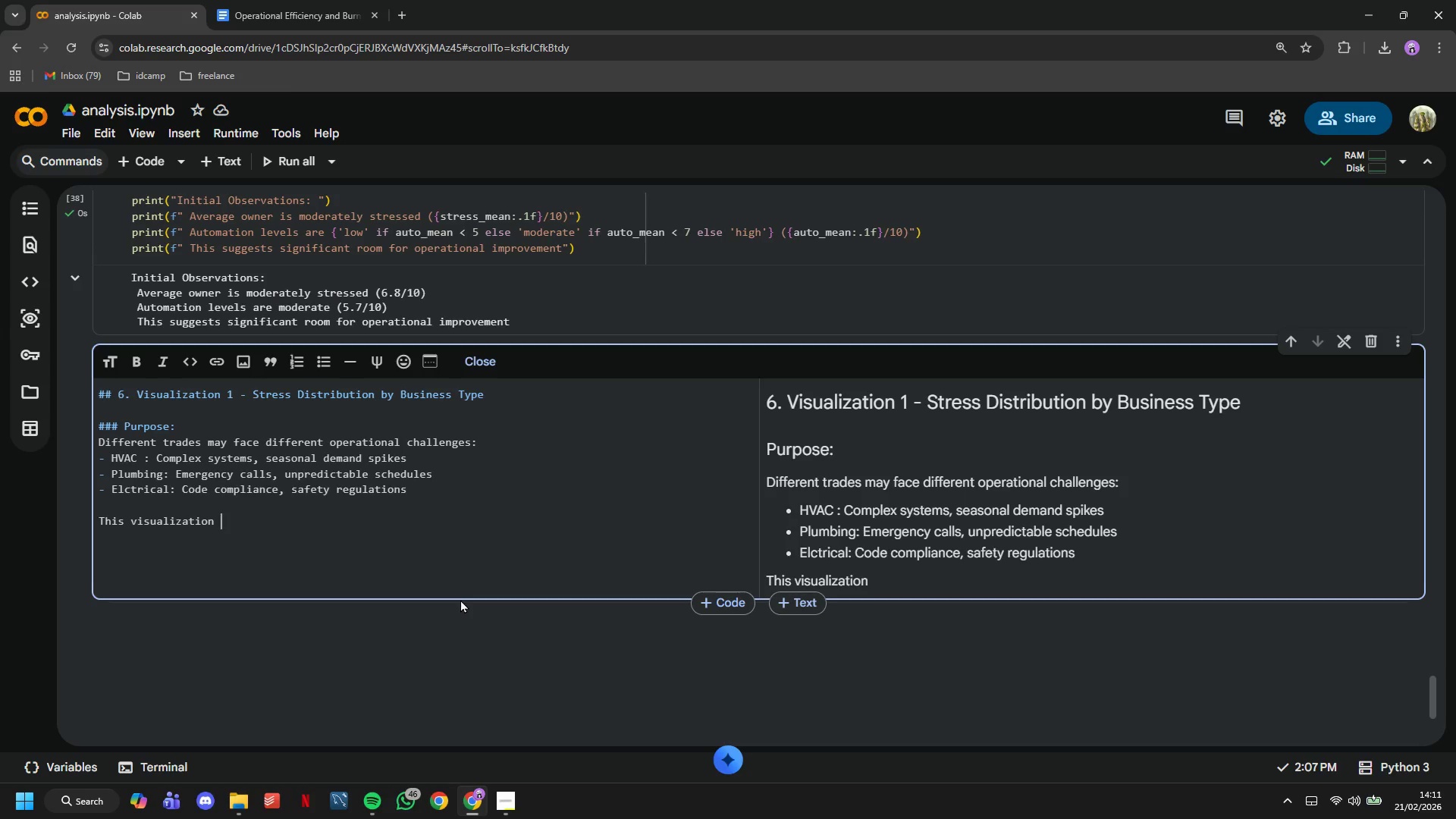 
type(helps us identify whicg s)
key(Backspace)
key(Backspace)
key(Backspace)
type(h sectors face the most stress and may benefit most from operational improvements)
 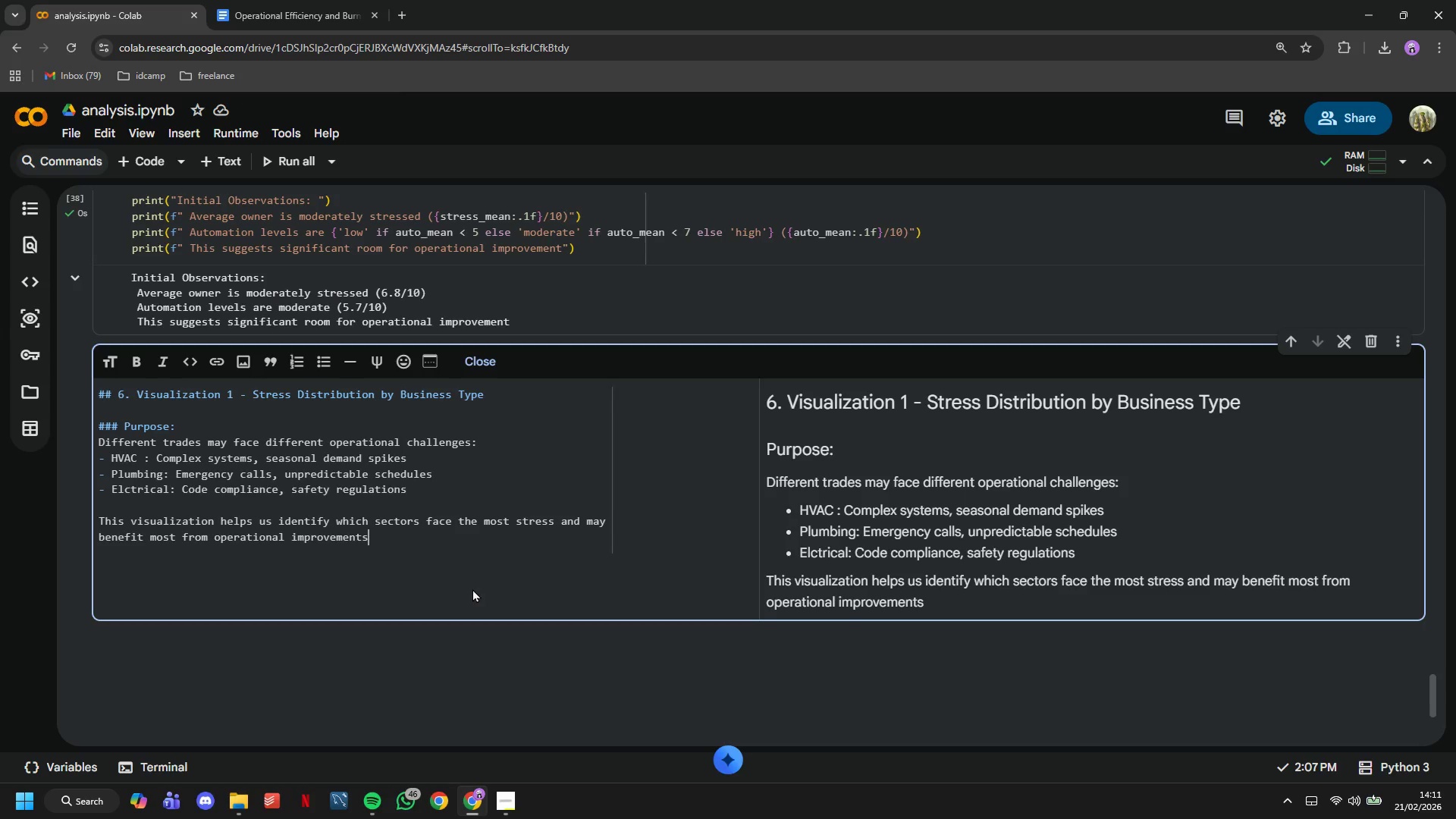 
scroll: coordinate [437, 570], scroll_direction: down, amount: 2.0
 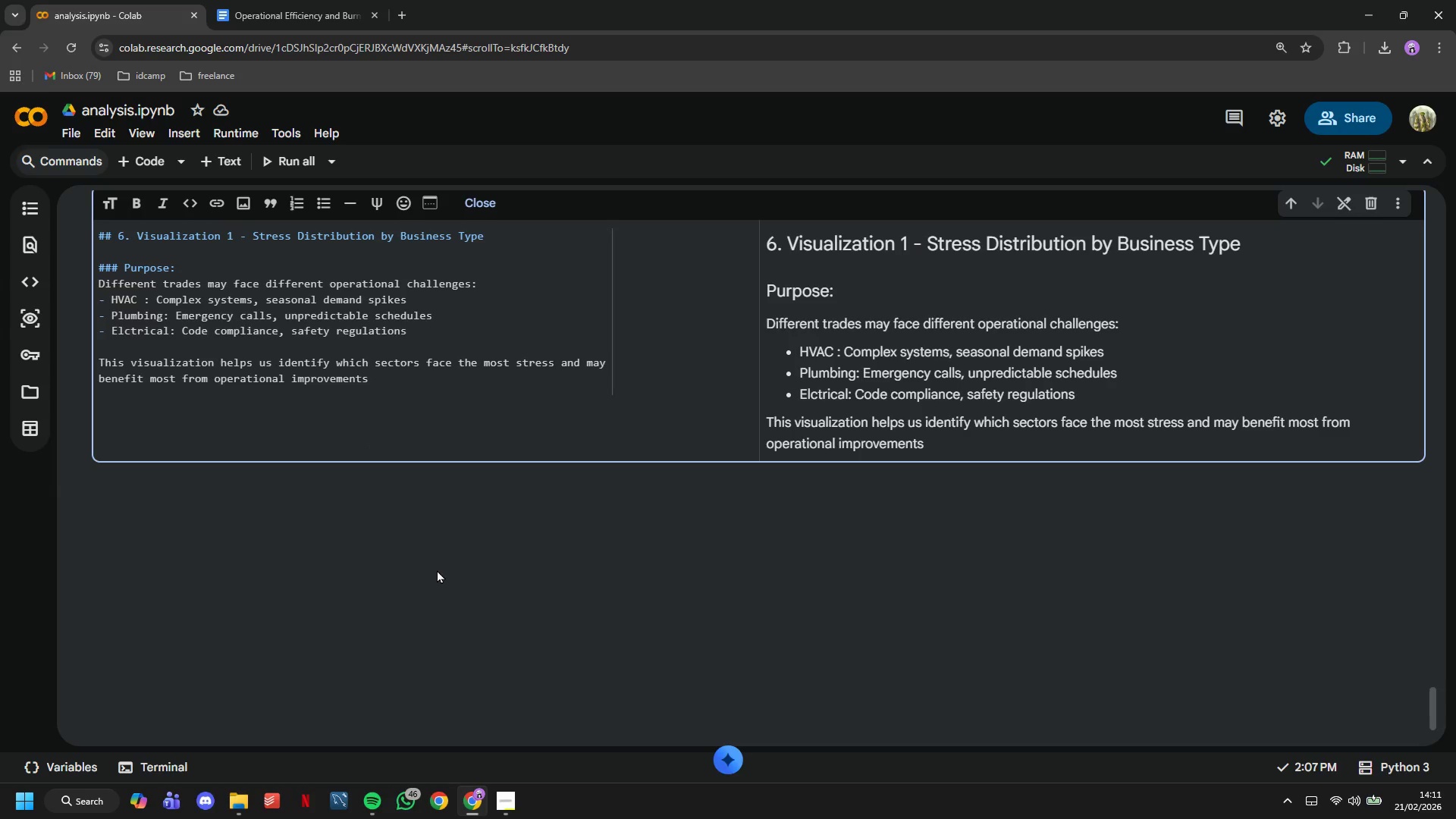 
wait(8.03)
 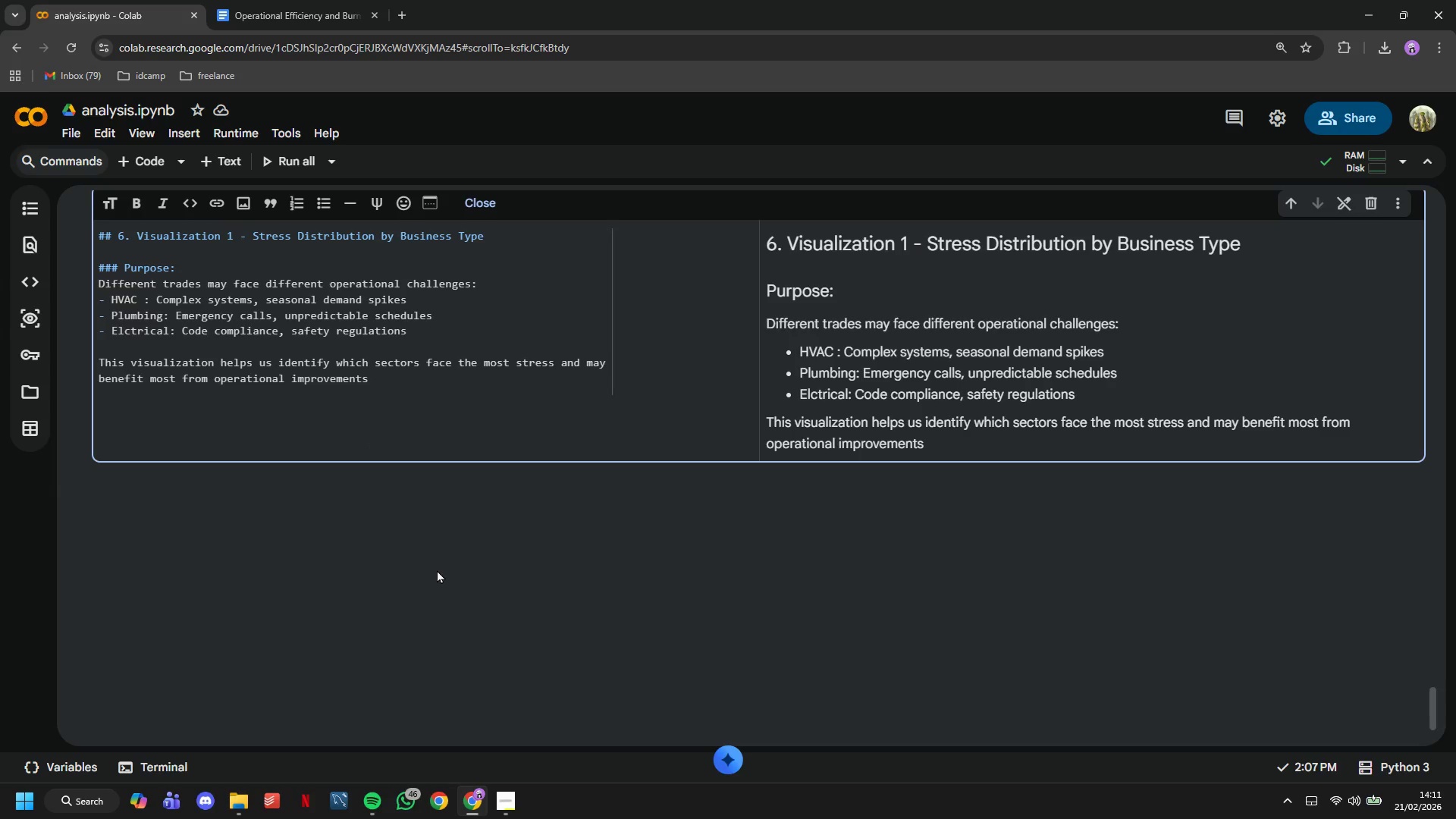 
scroll: coordinate [424, 450], scroll_direction: up, amount: 2.0
 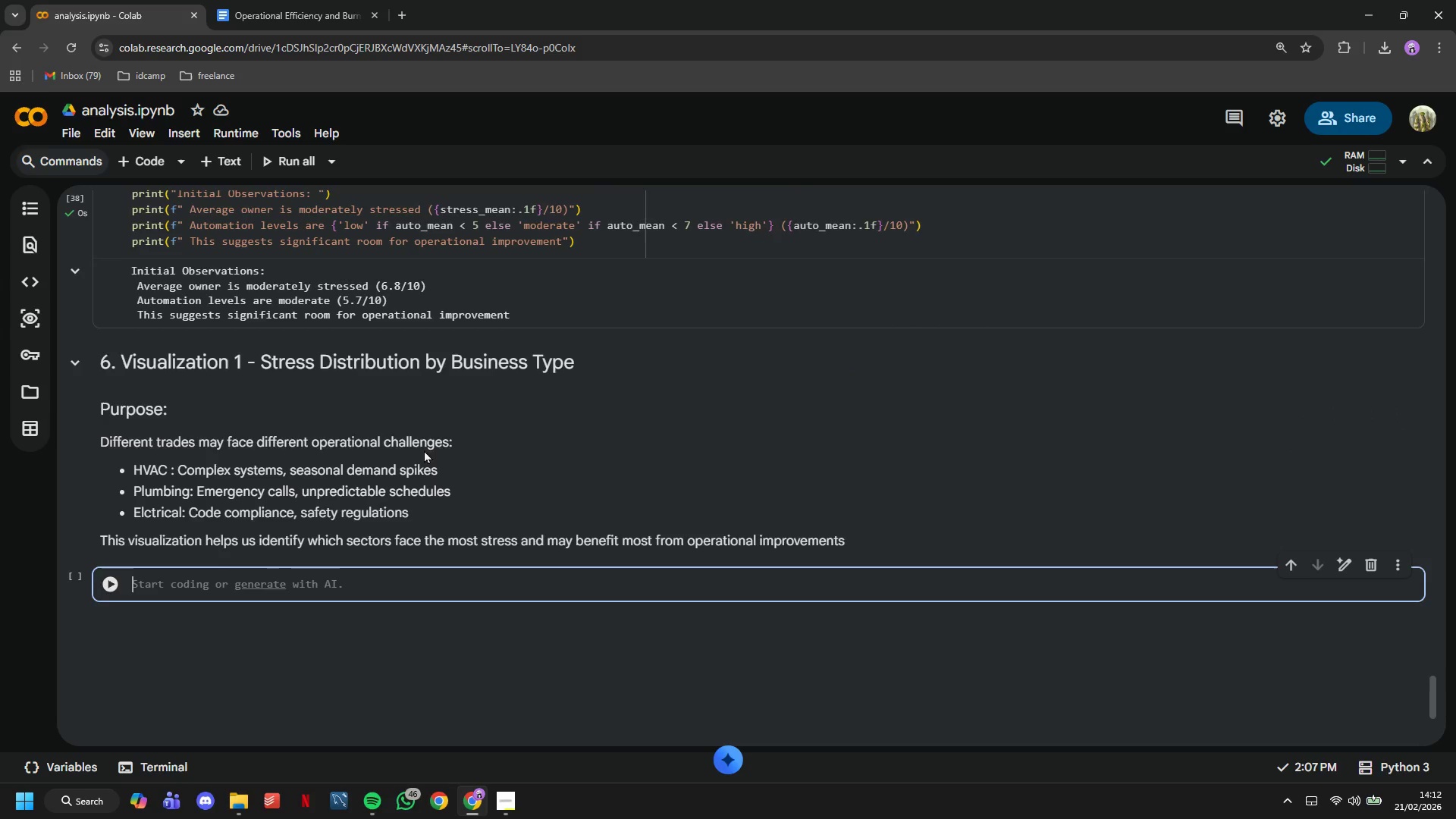 
scroll: coordinate [424, 450], scroll_direction: down, amount: 2.0
 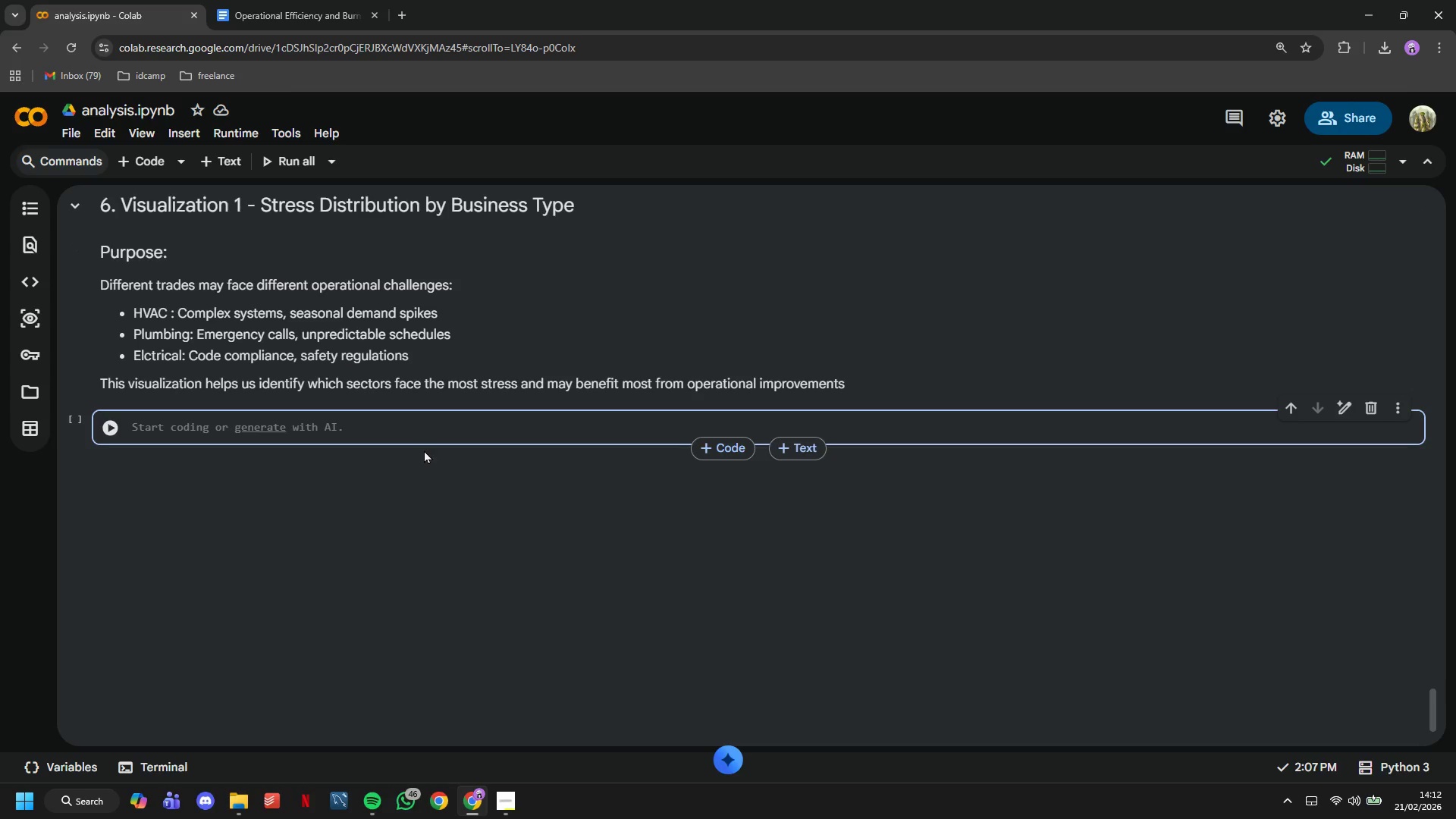 
type(fig, ax = plt.subplots)
 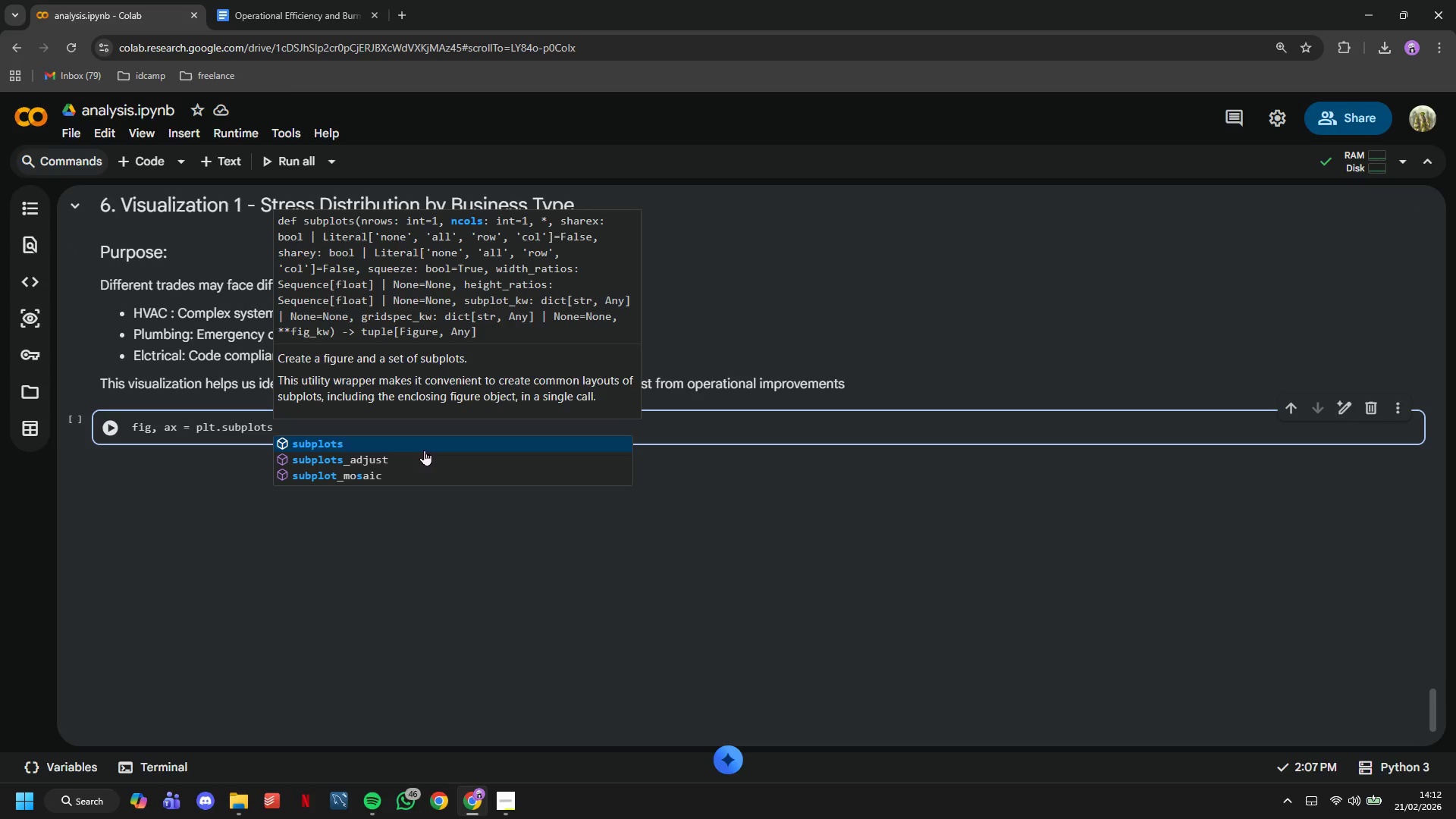 
type((figsize=(12,7)
 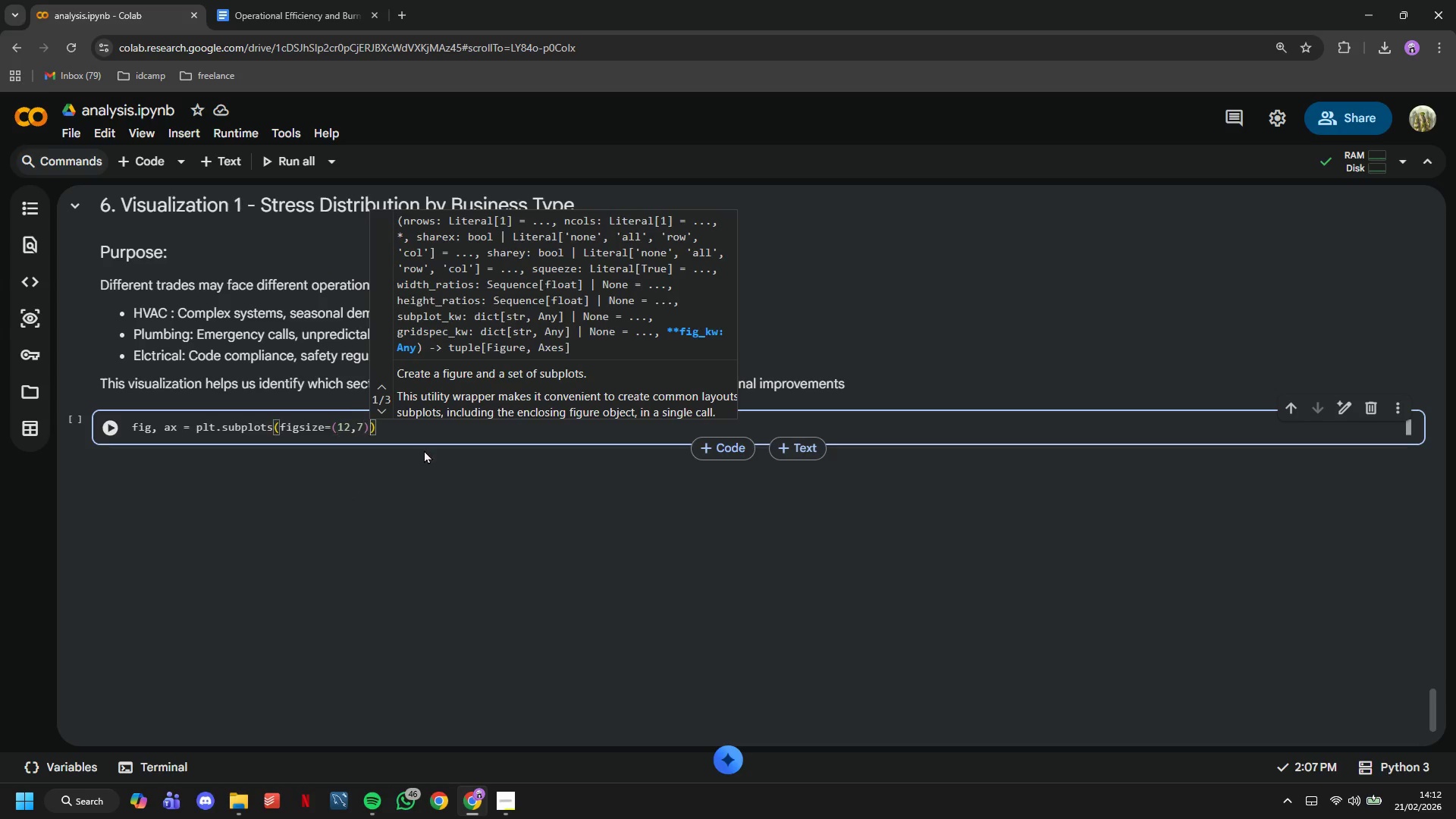 
 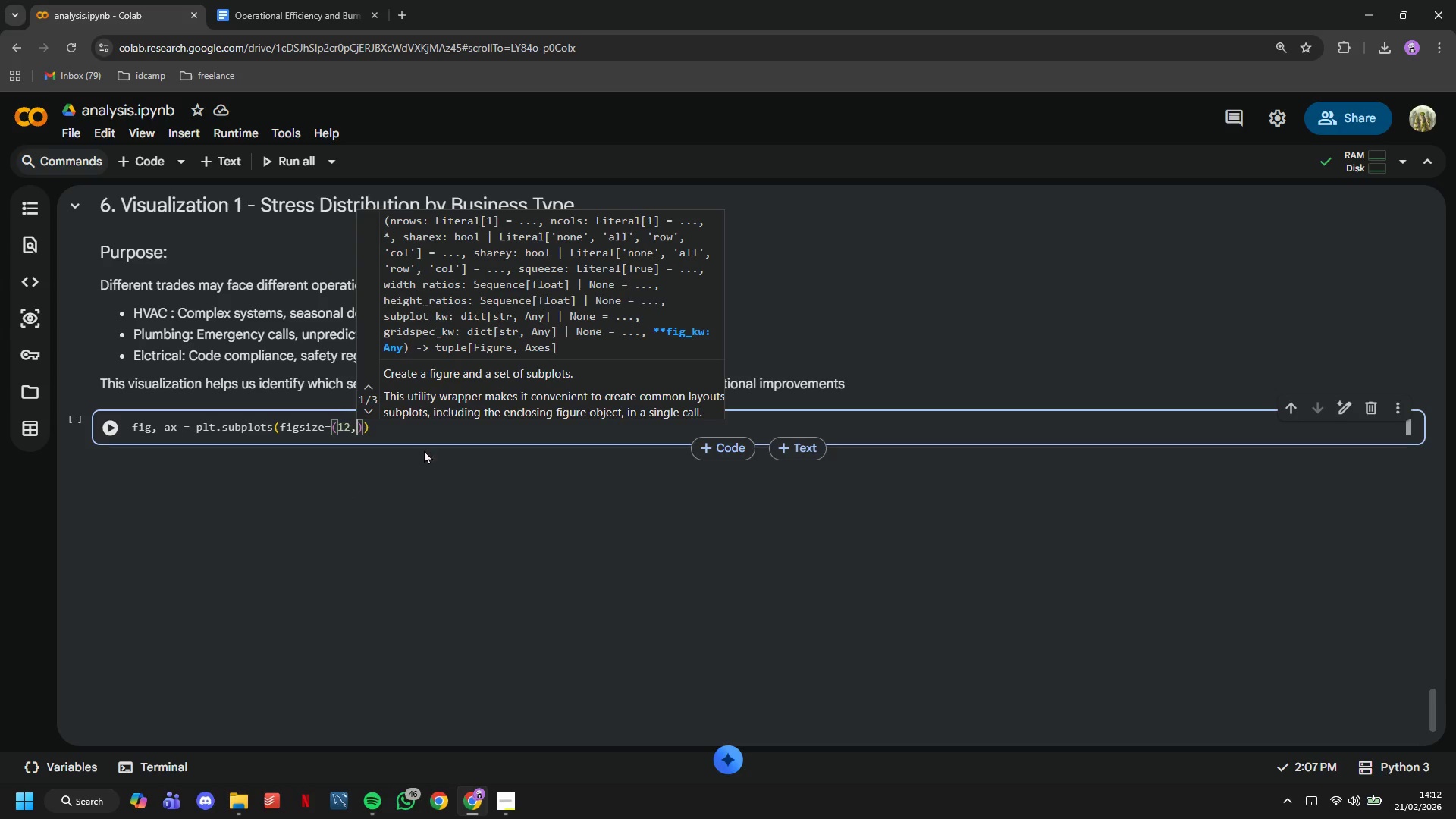 
key(ArrowRight)
 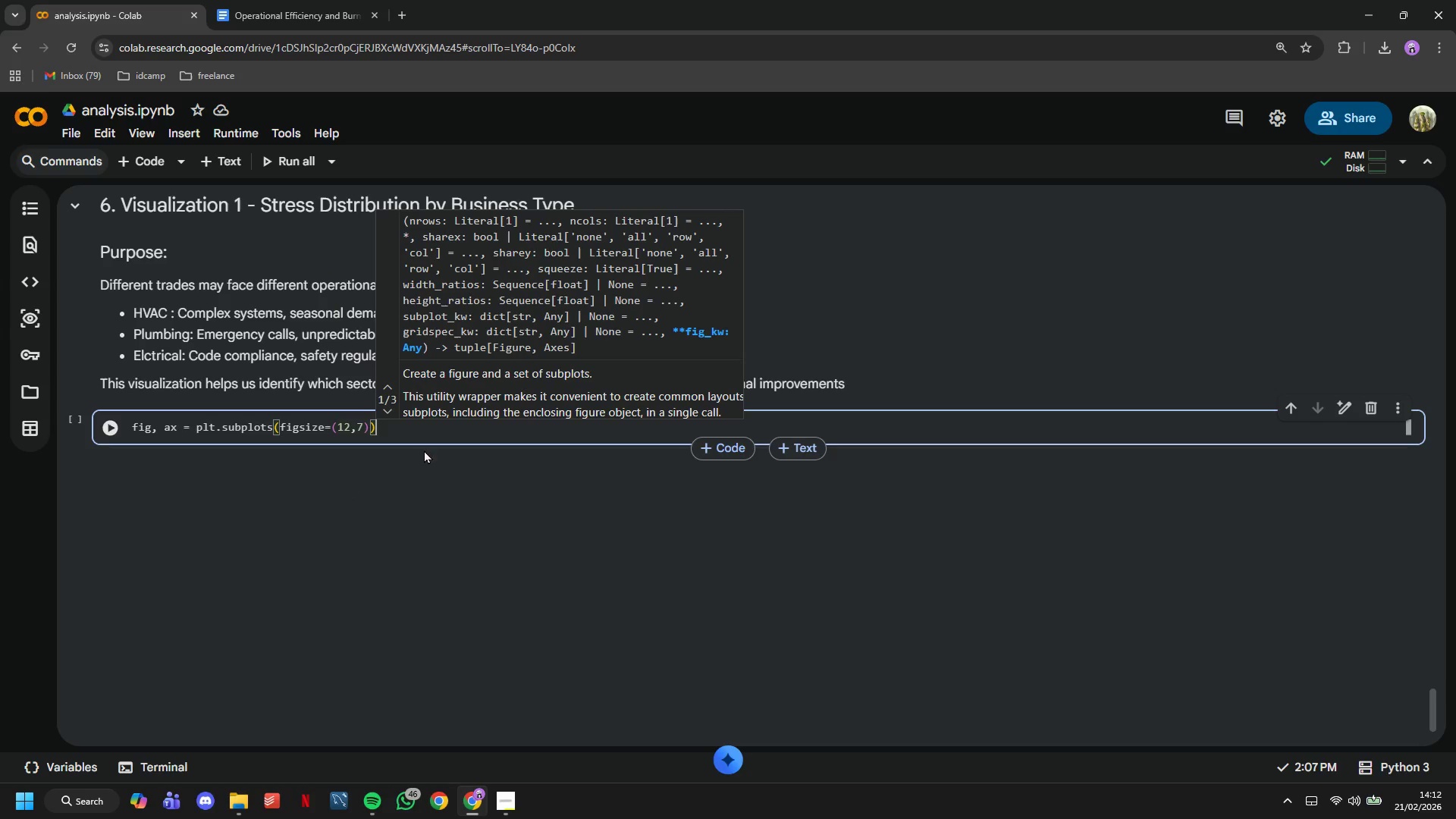 
key(ArrowRight)
 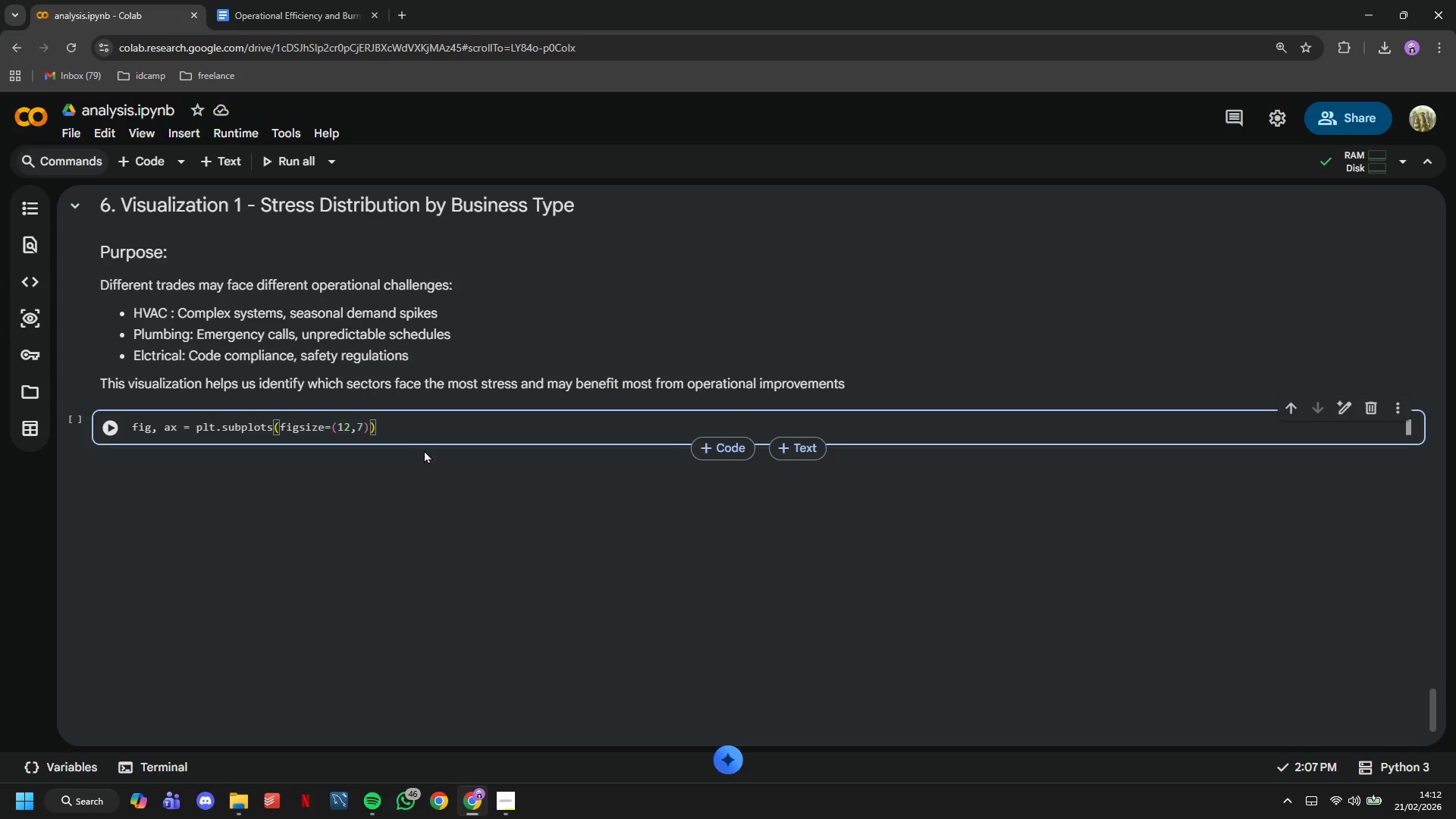 
key(Enter)
 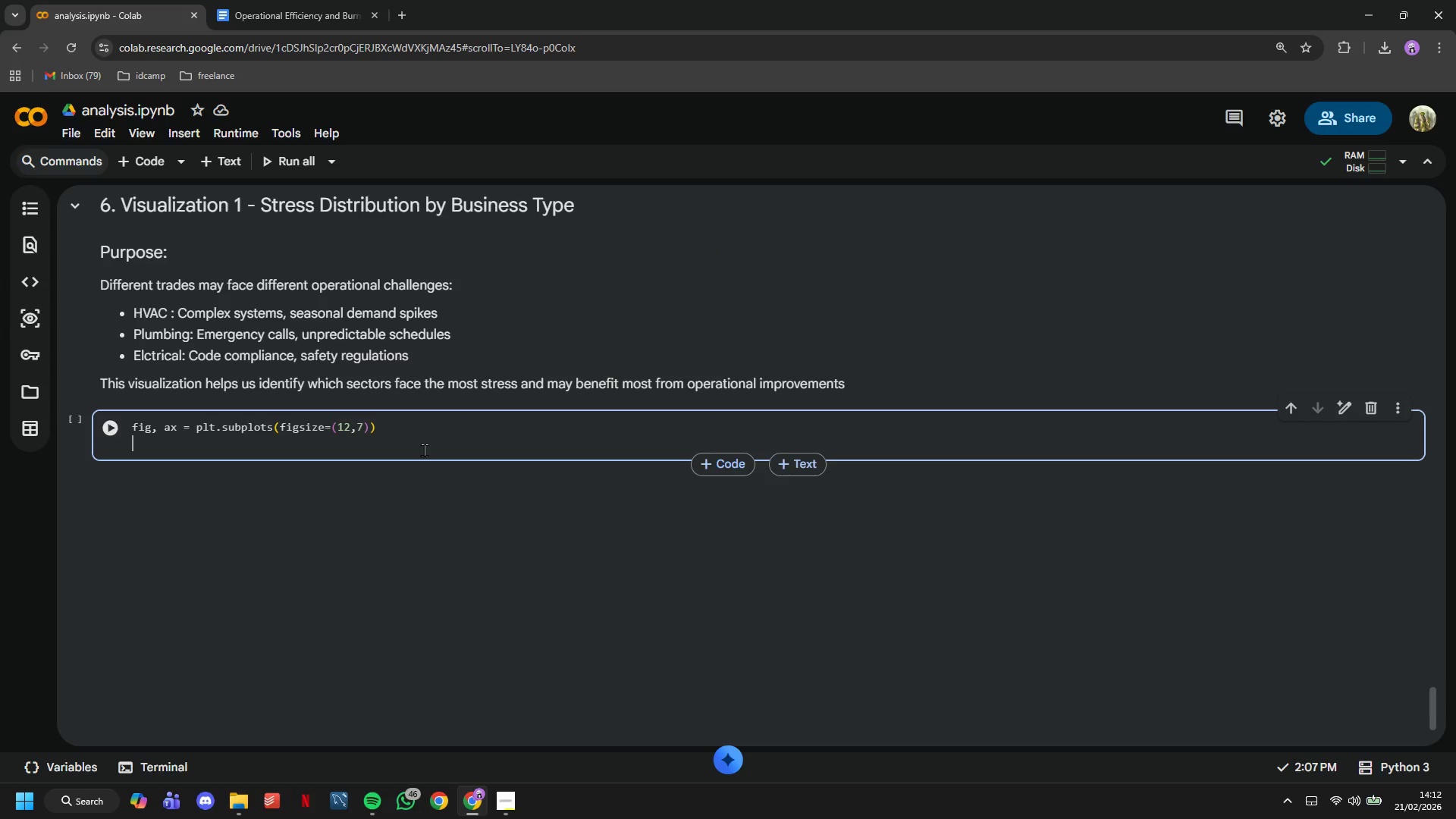 
key(Enter)
 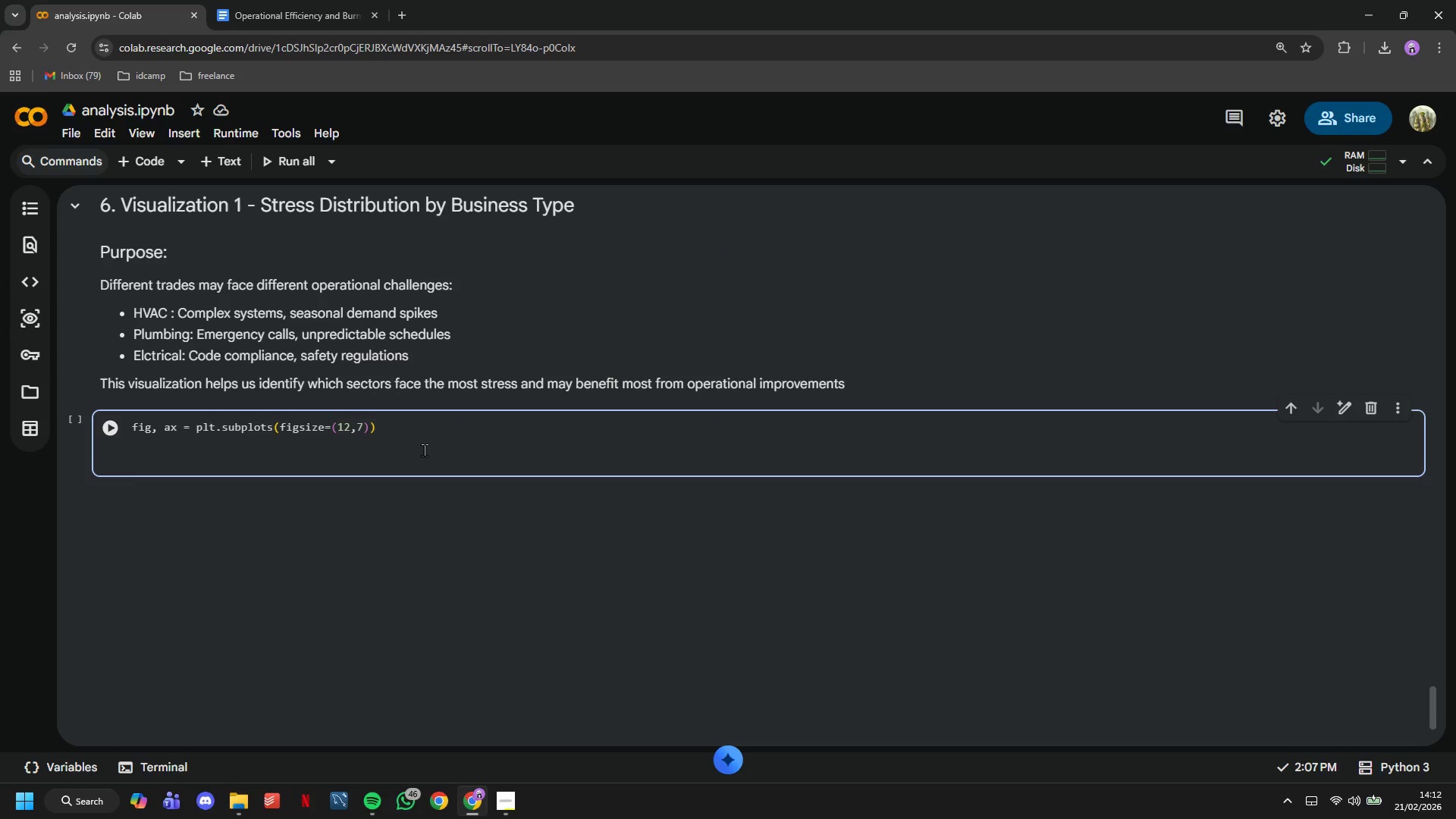 
type(# Create box plot)
 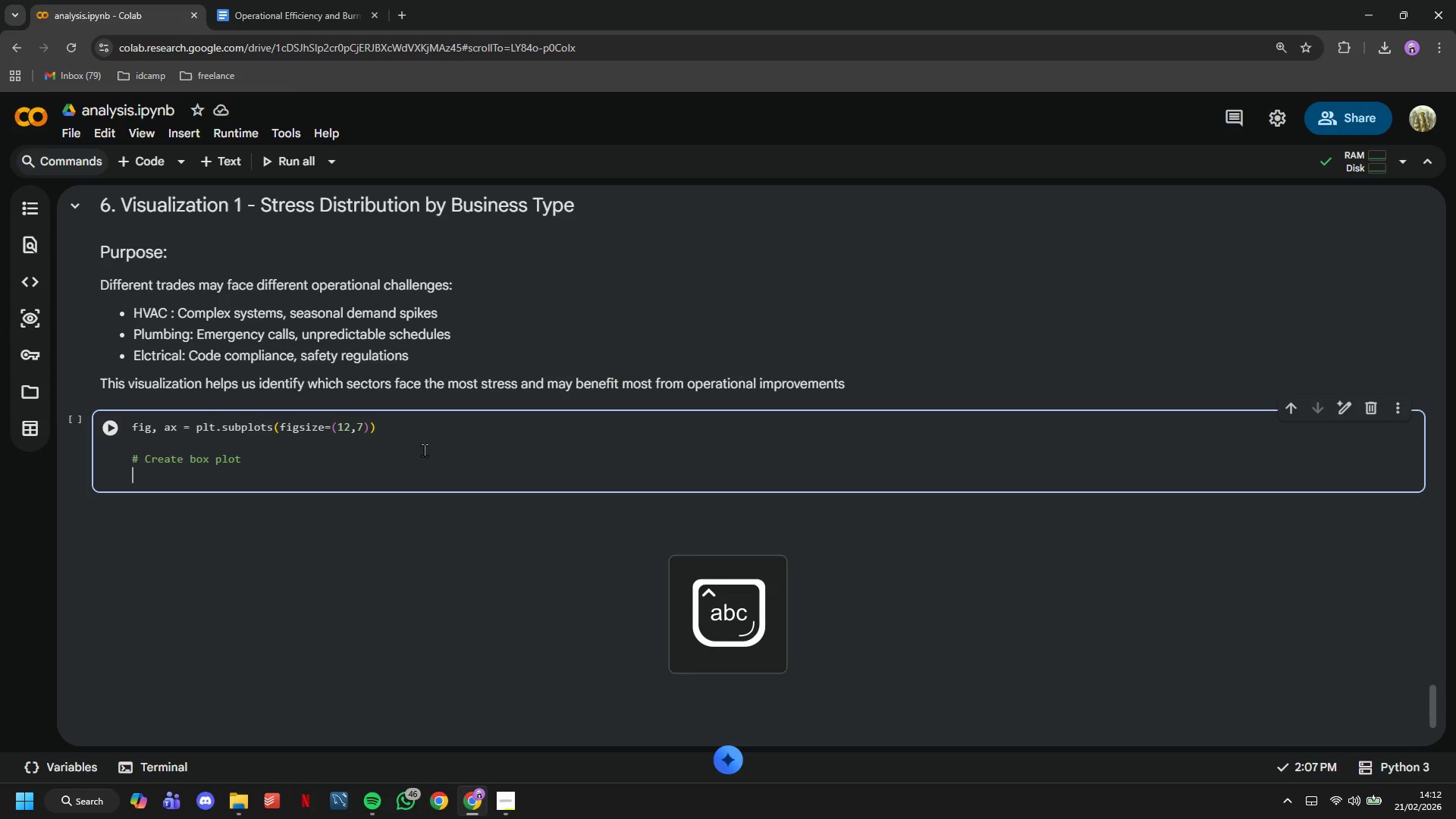 
key(Enter)
 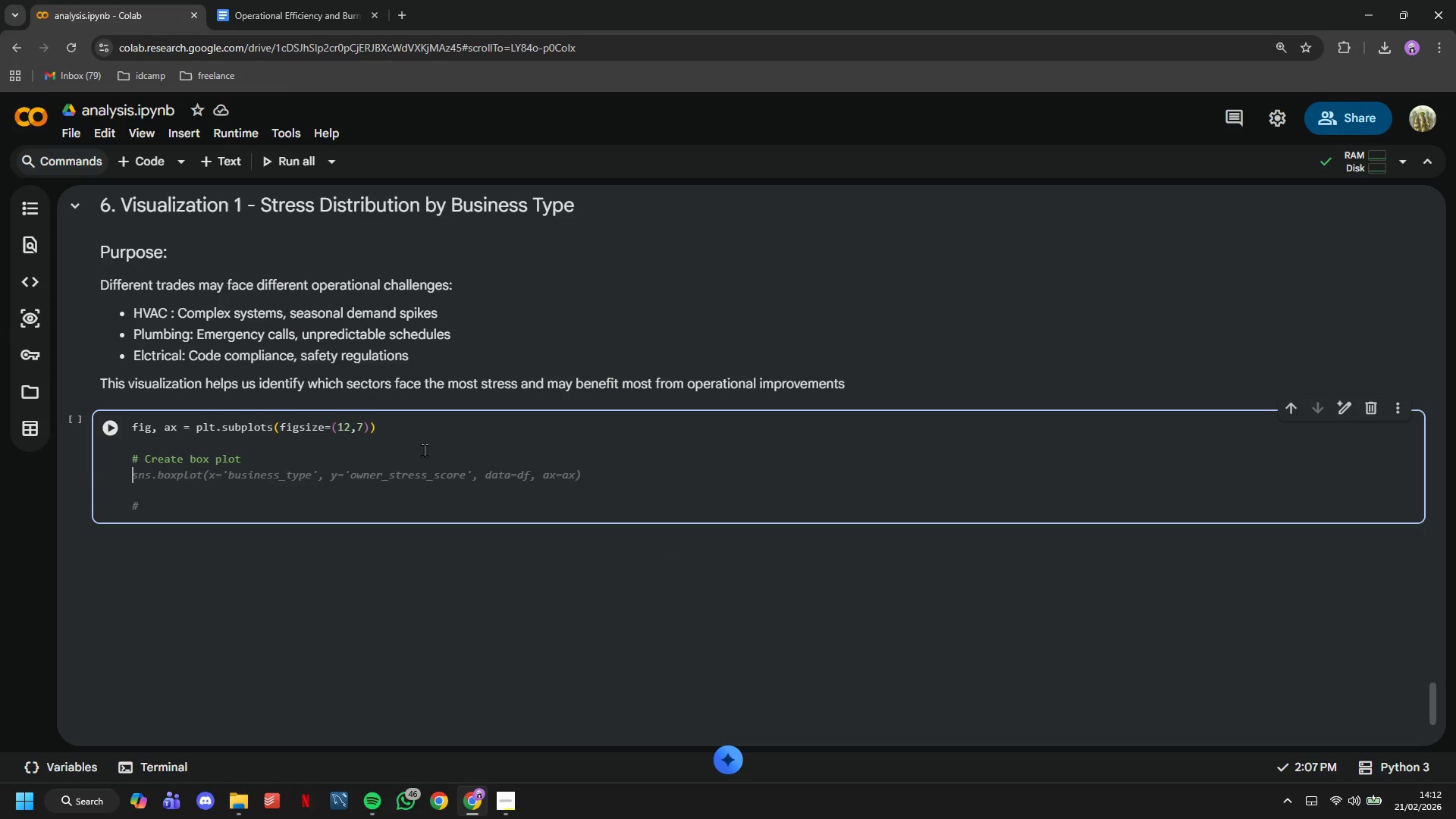 
wait(7.62)
 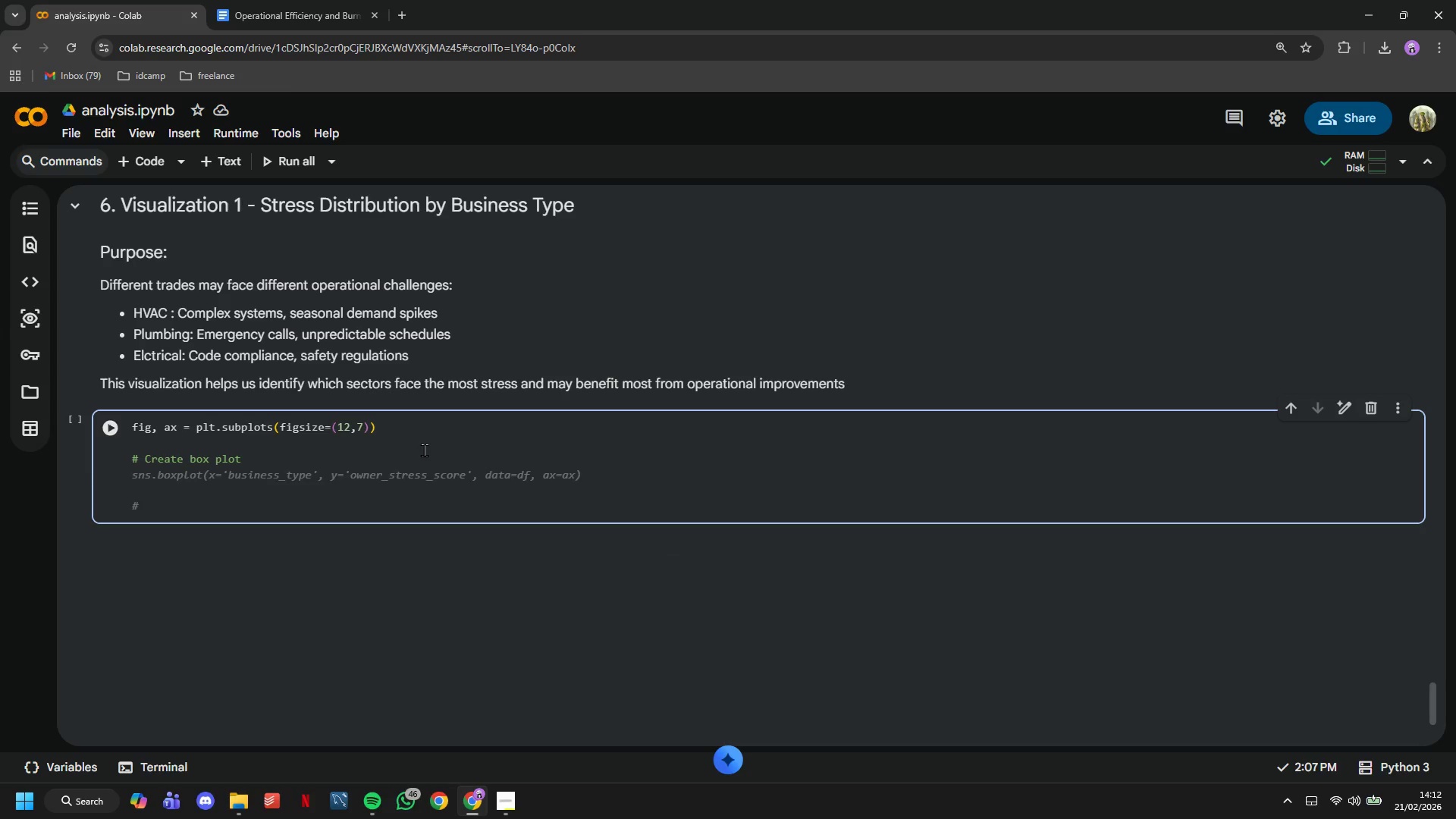 
type(bussin)
key(Backspace)
key(Backspace)
key(Backspace)
type(iness_types = df['business_type)
 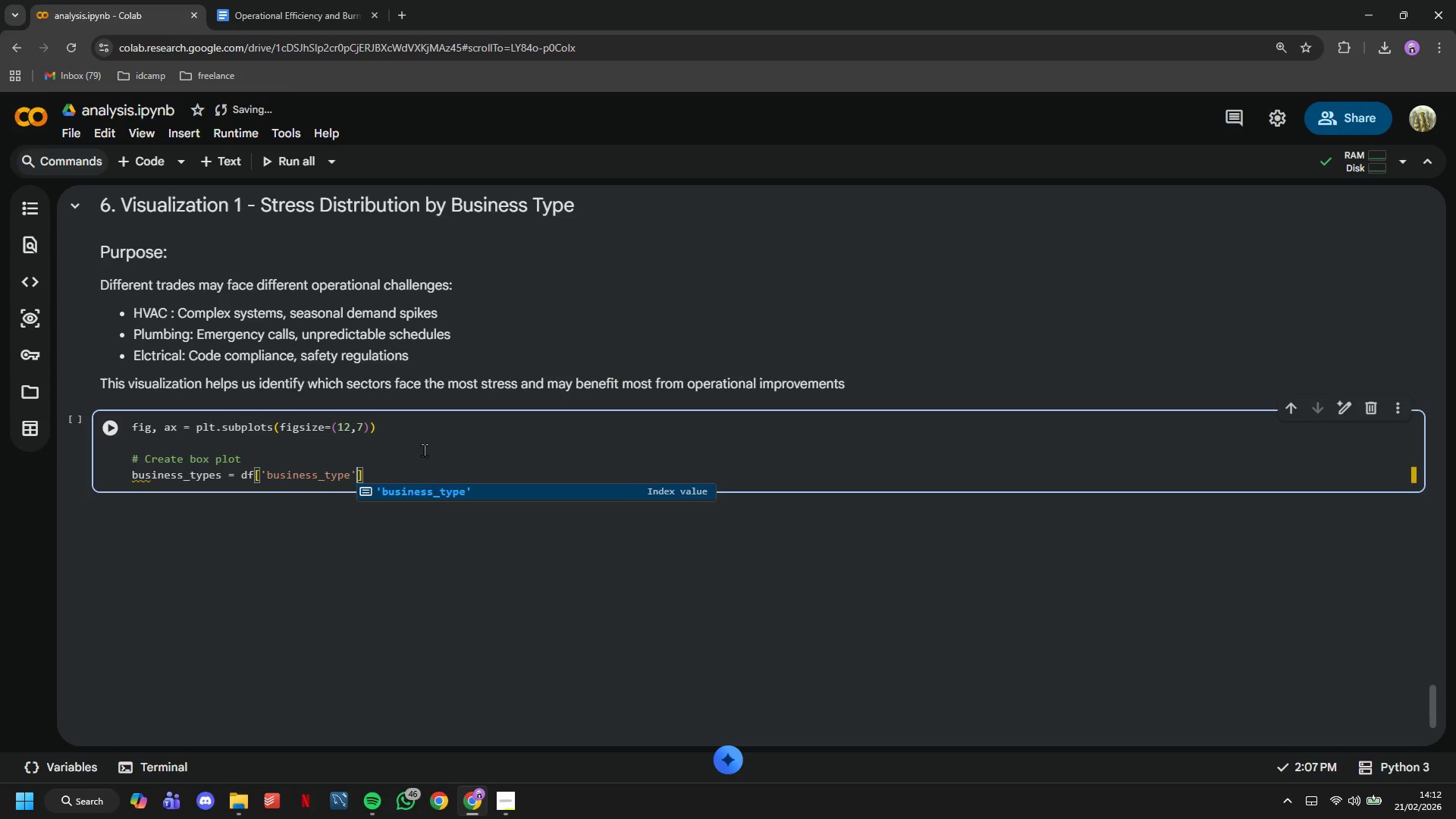 
key(ArrowRight)
 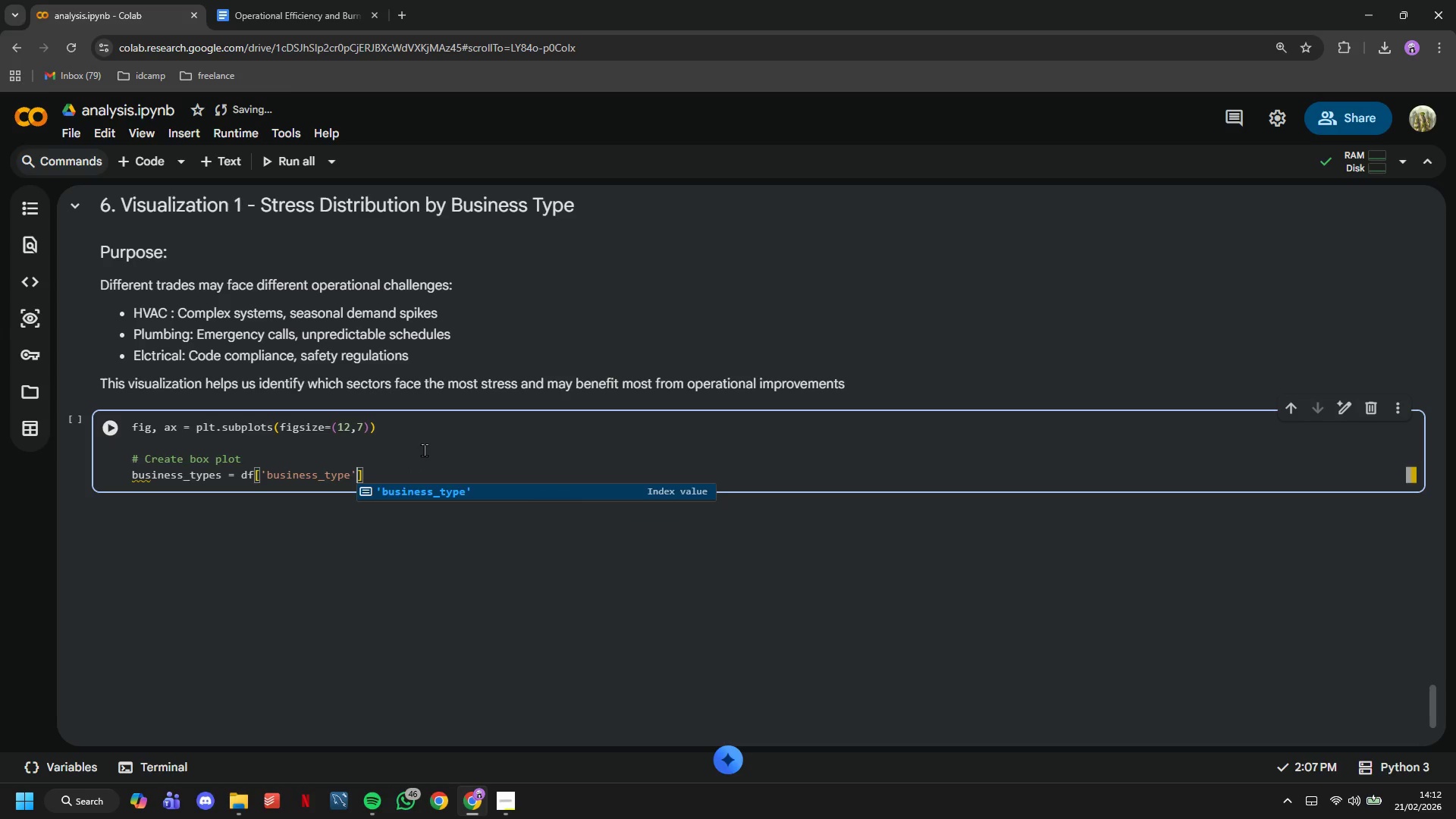 
key(ArrowRight)
 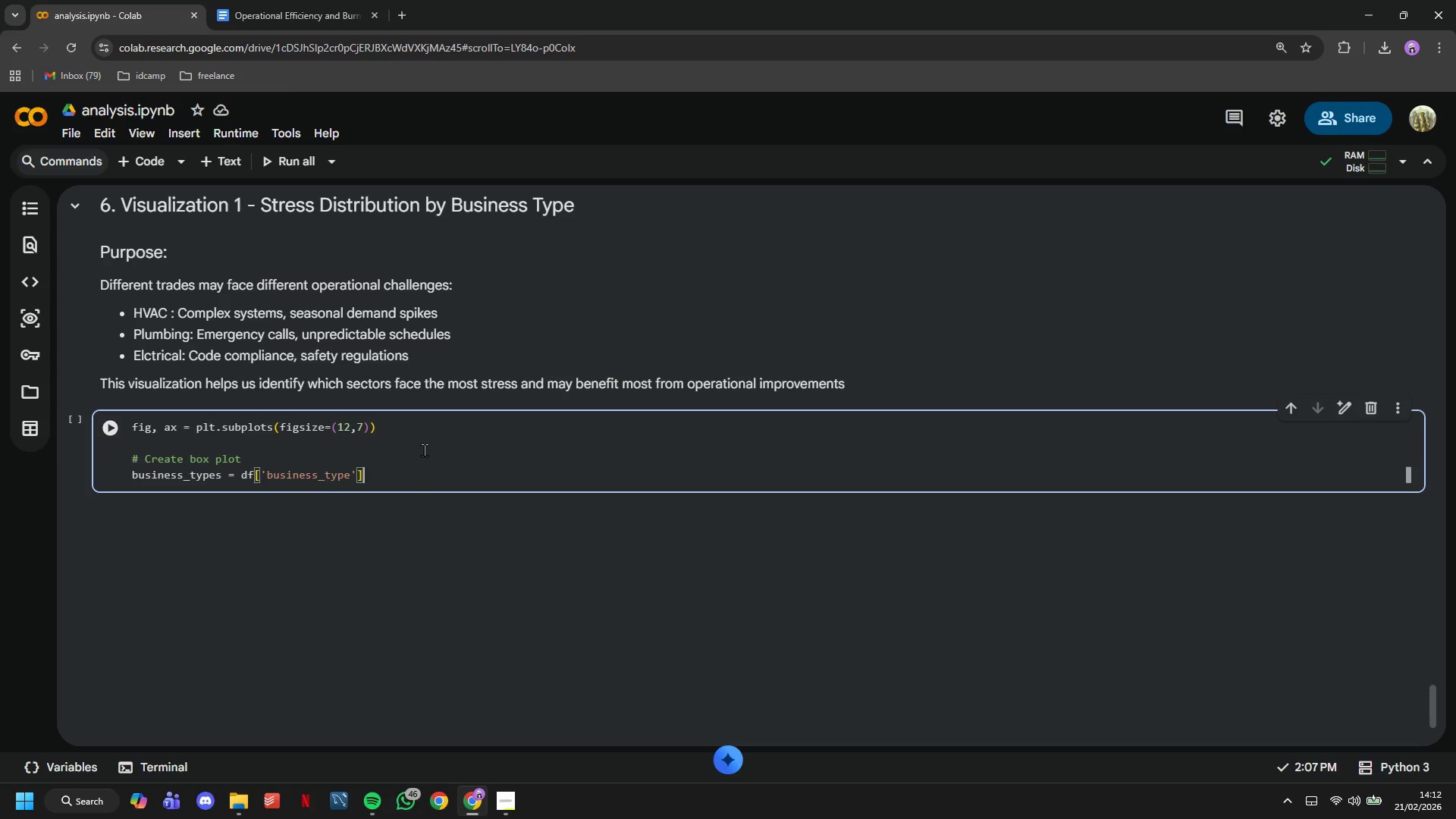 
type(.unique()
 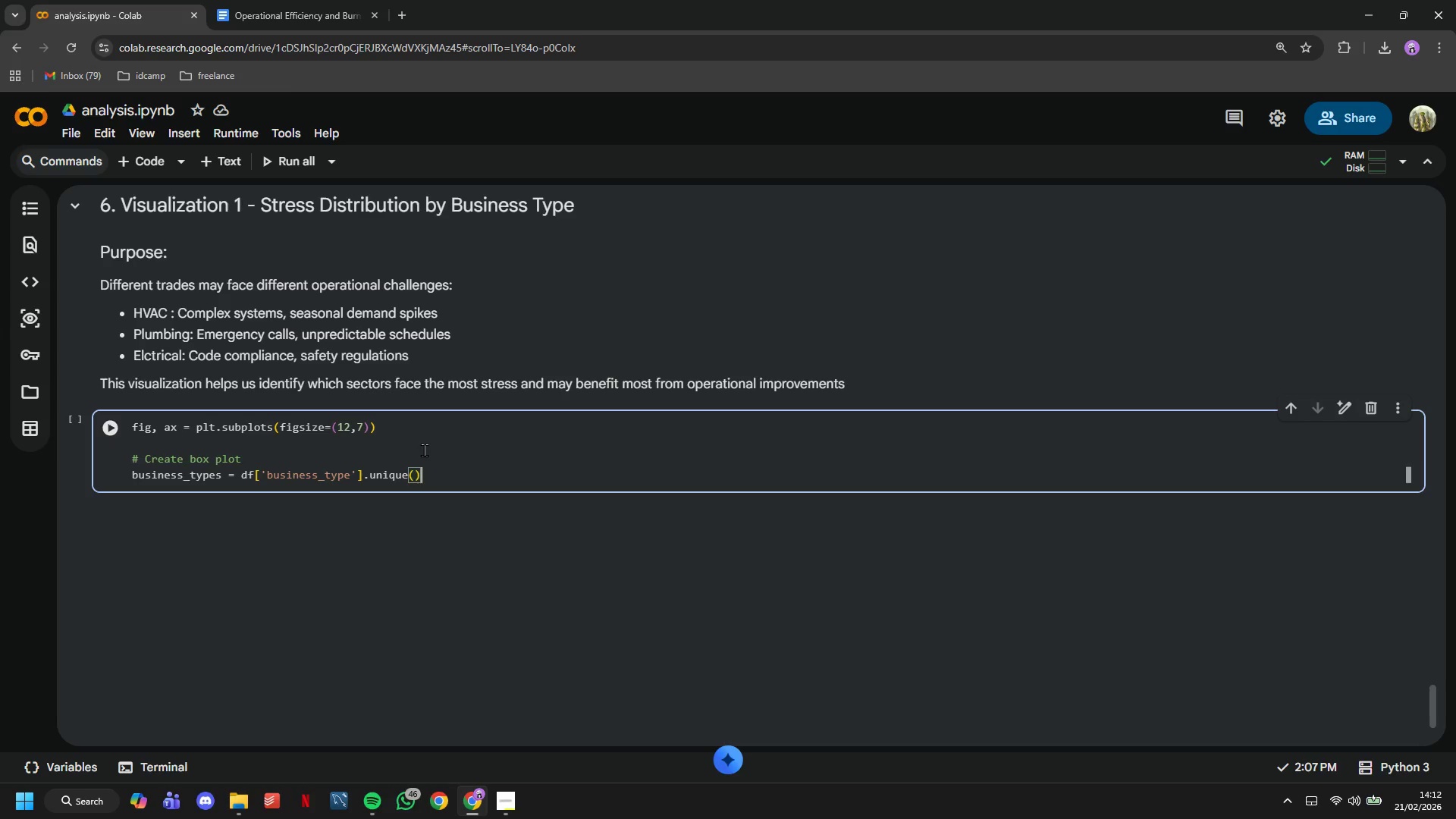 
key(ArrowRight)
 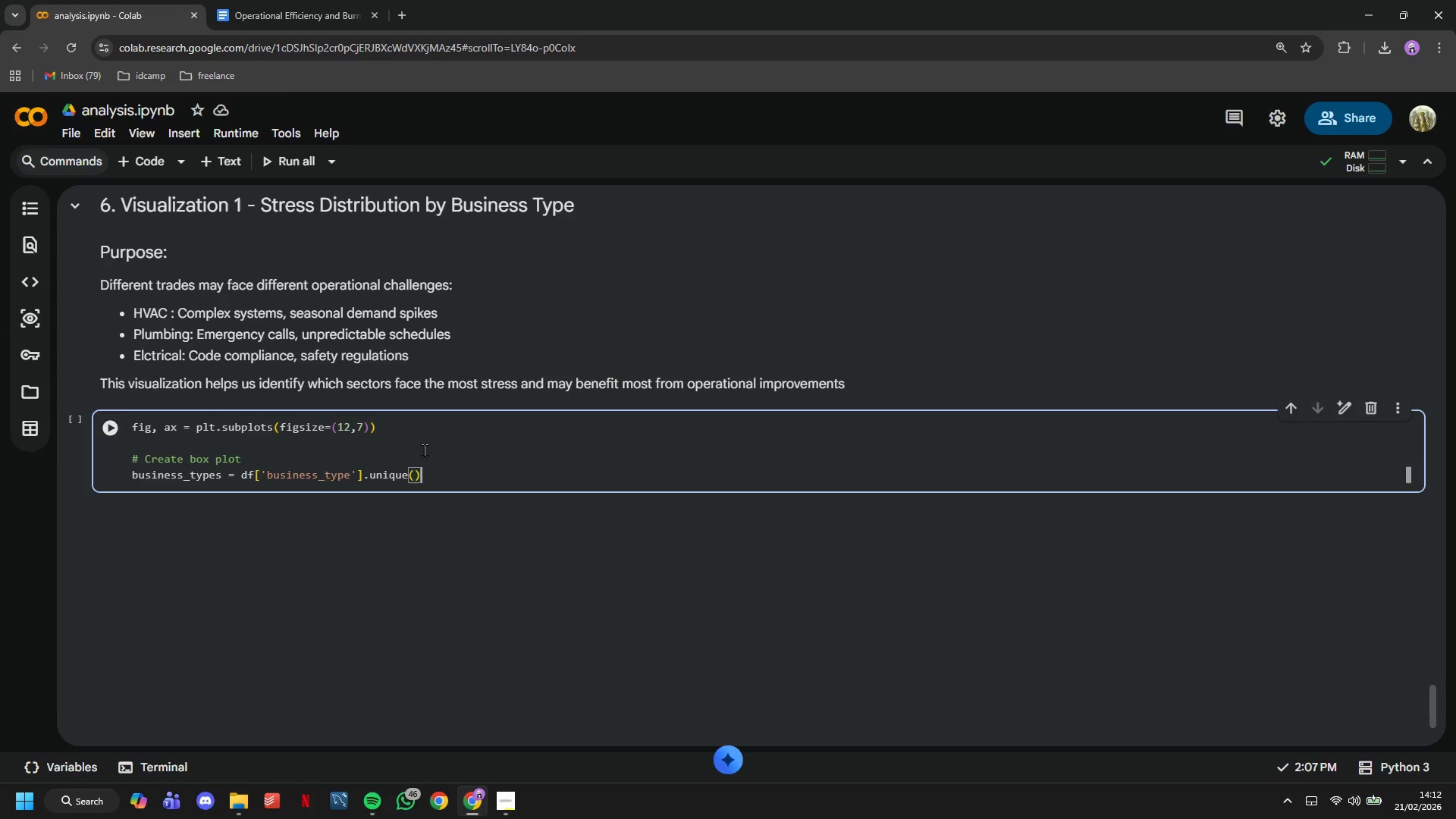 
key(Enter)
 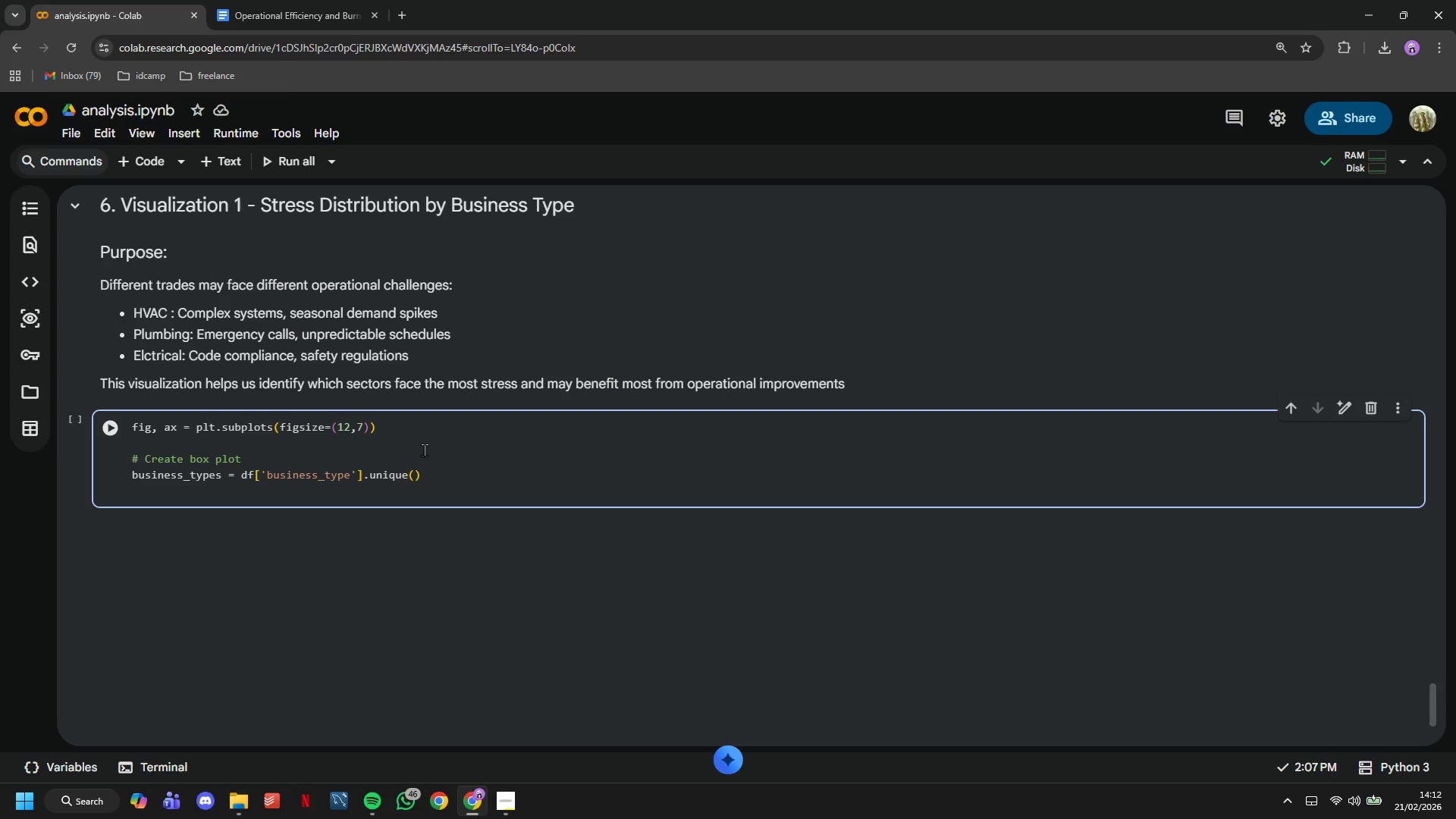 
type(data_by_type = [df[df['business_type)
 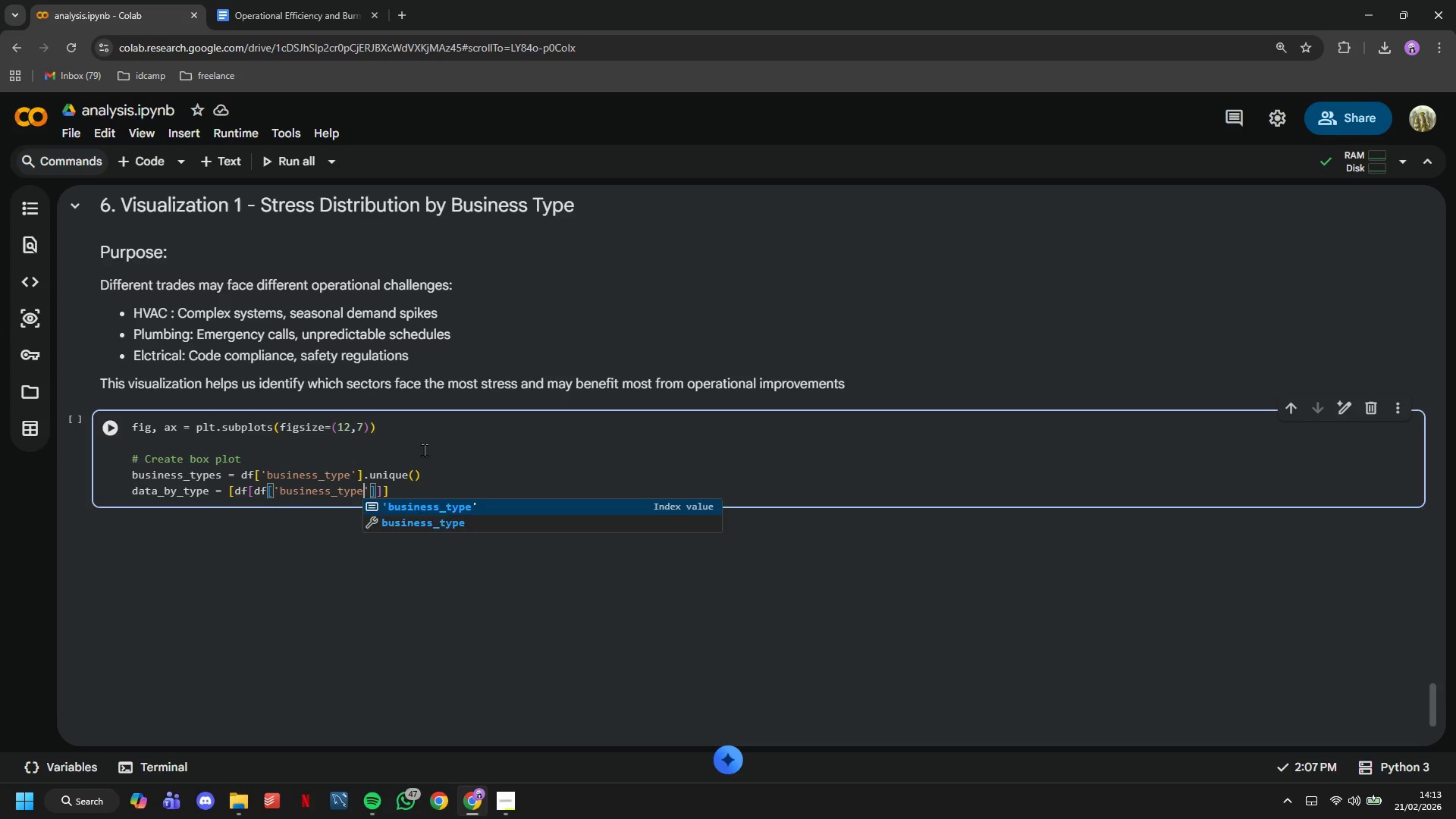 
key(ArrowRight)
 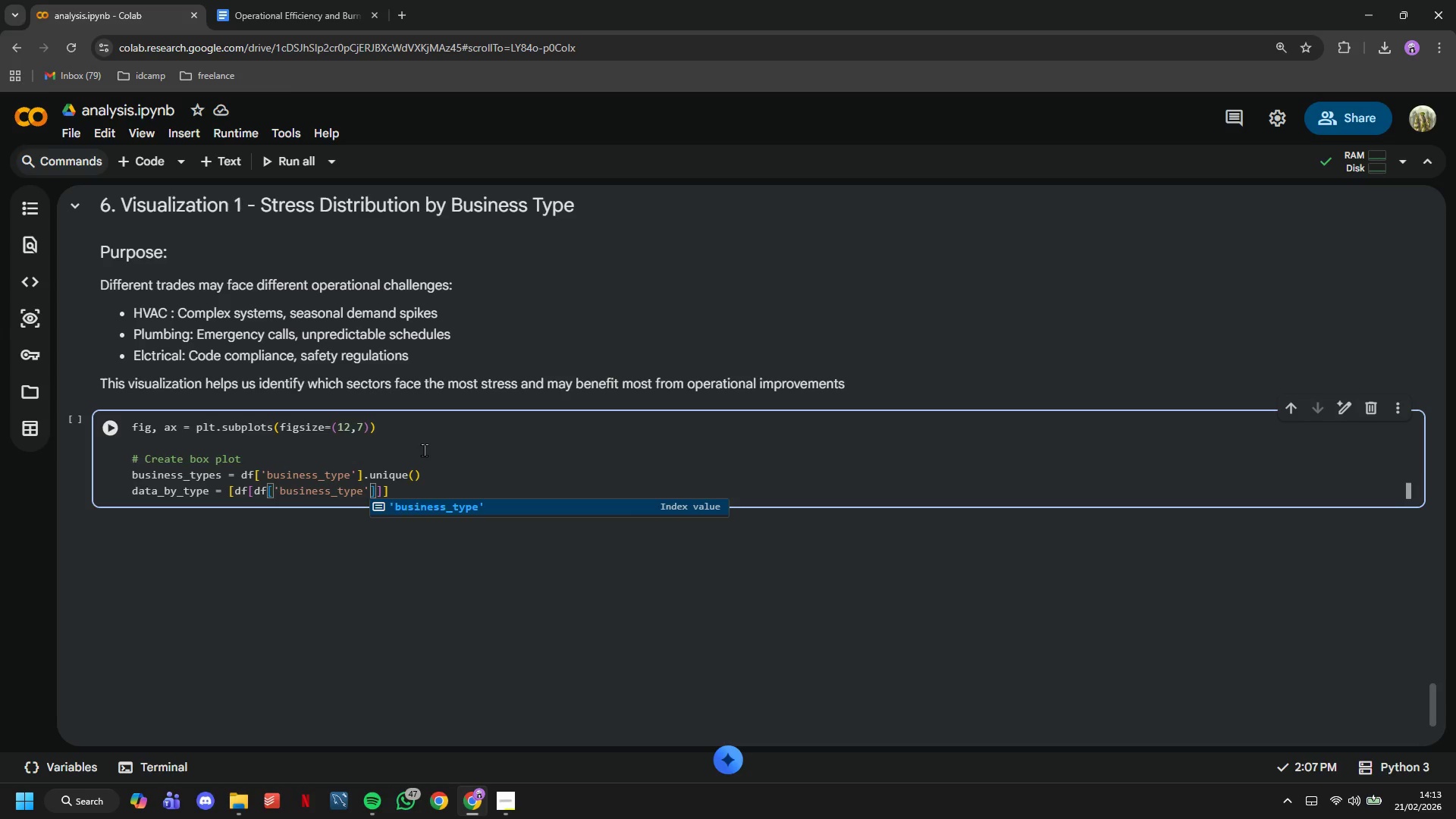 
key(ArrowRight)
 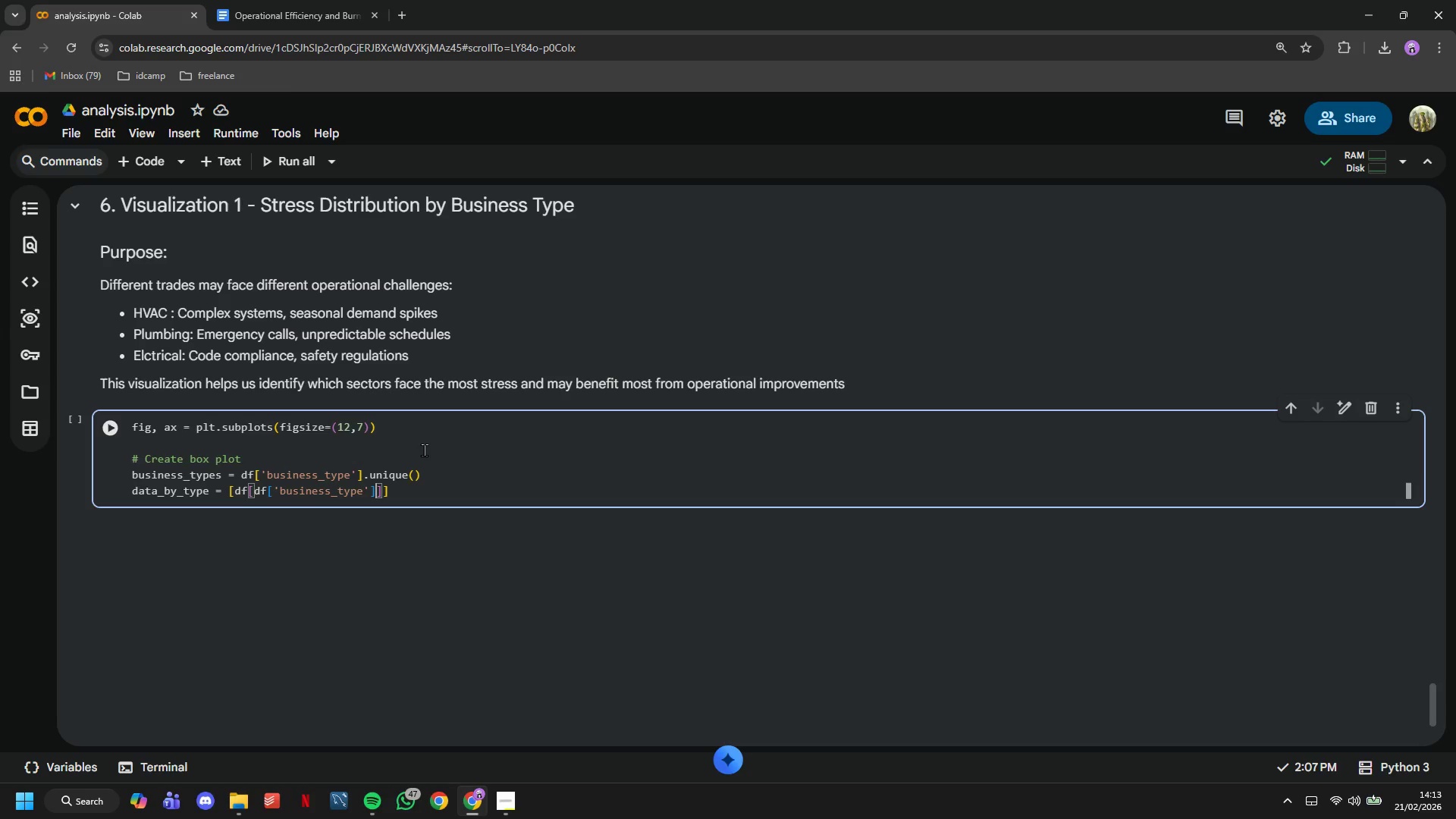 
type(==btype)
 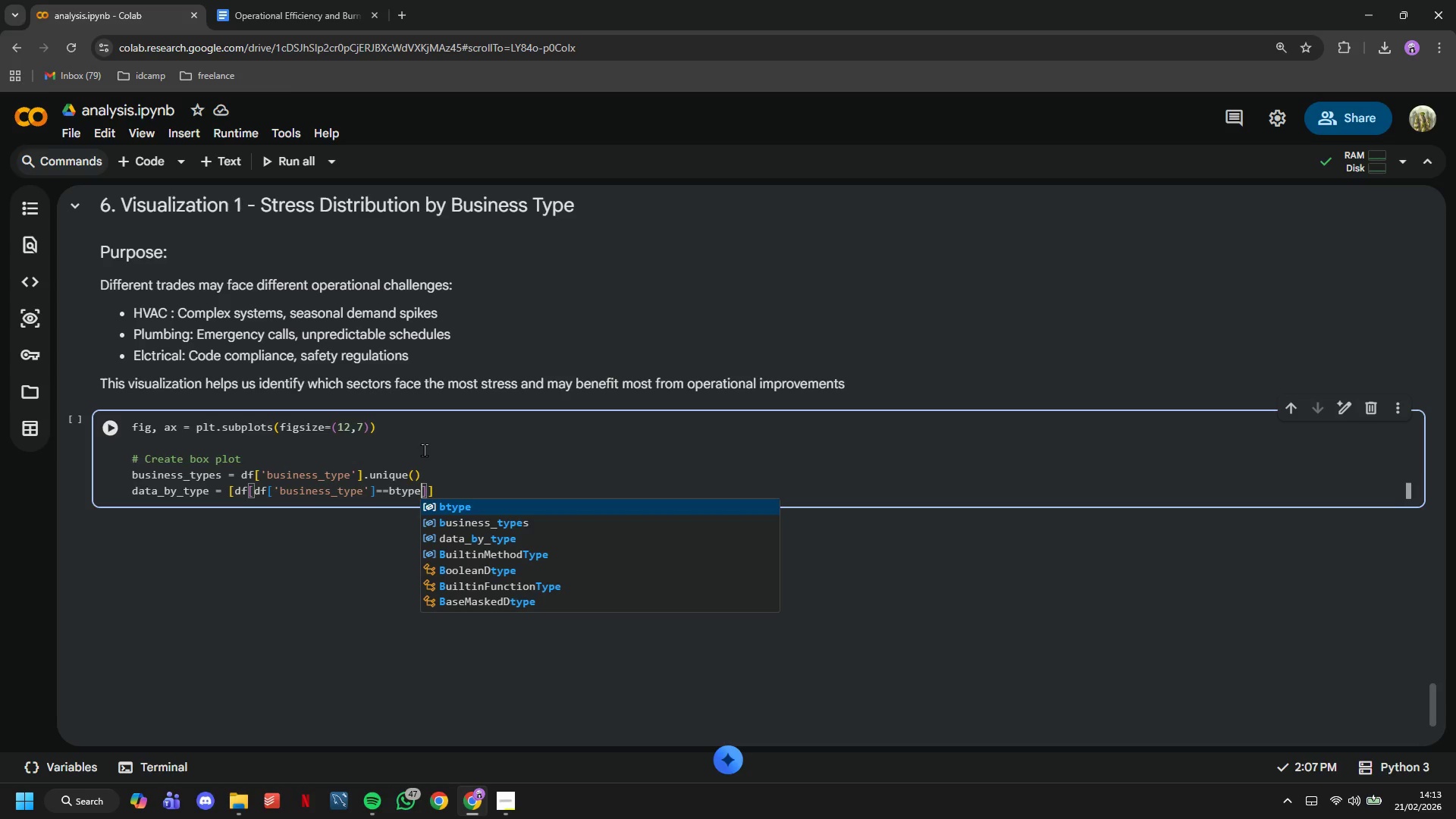 
key(ArrowRight)
 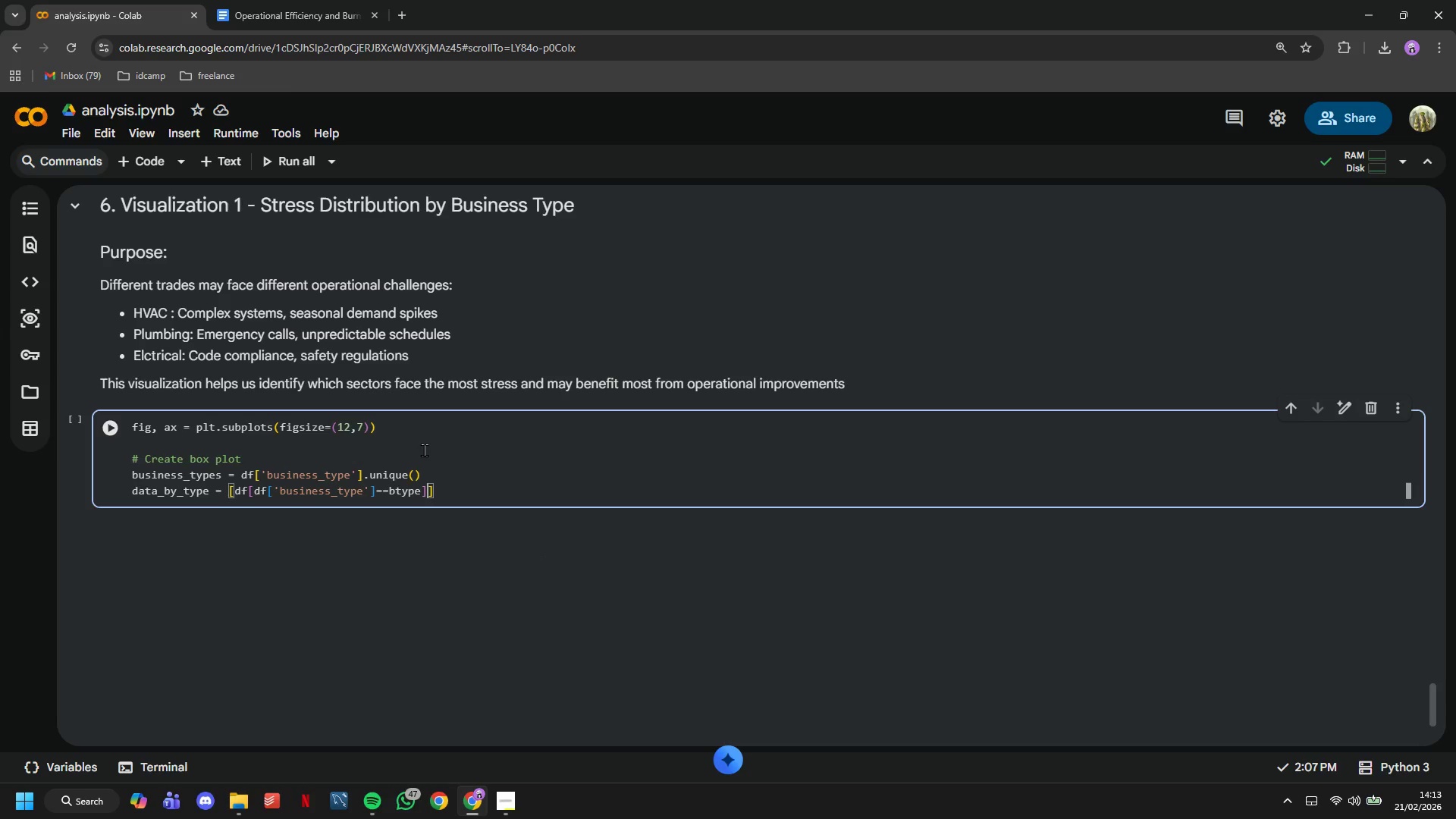 
type(['owner_stress_score)
 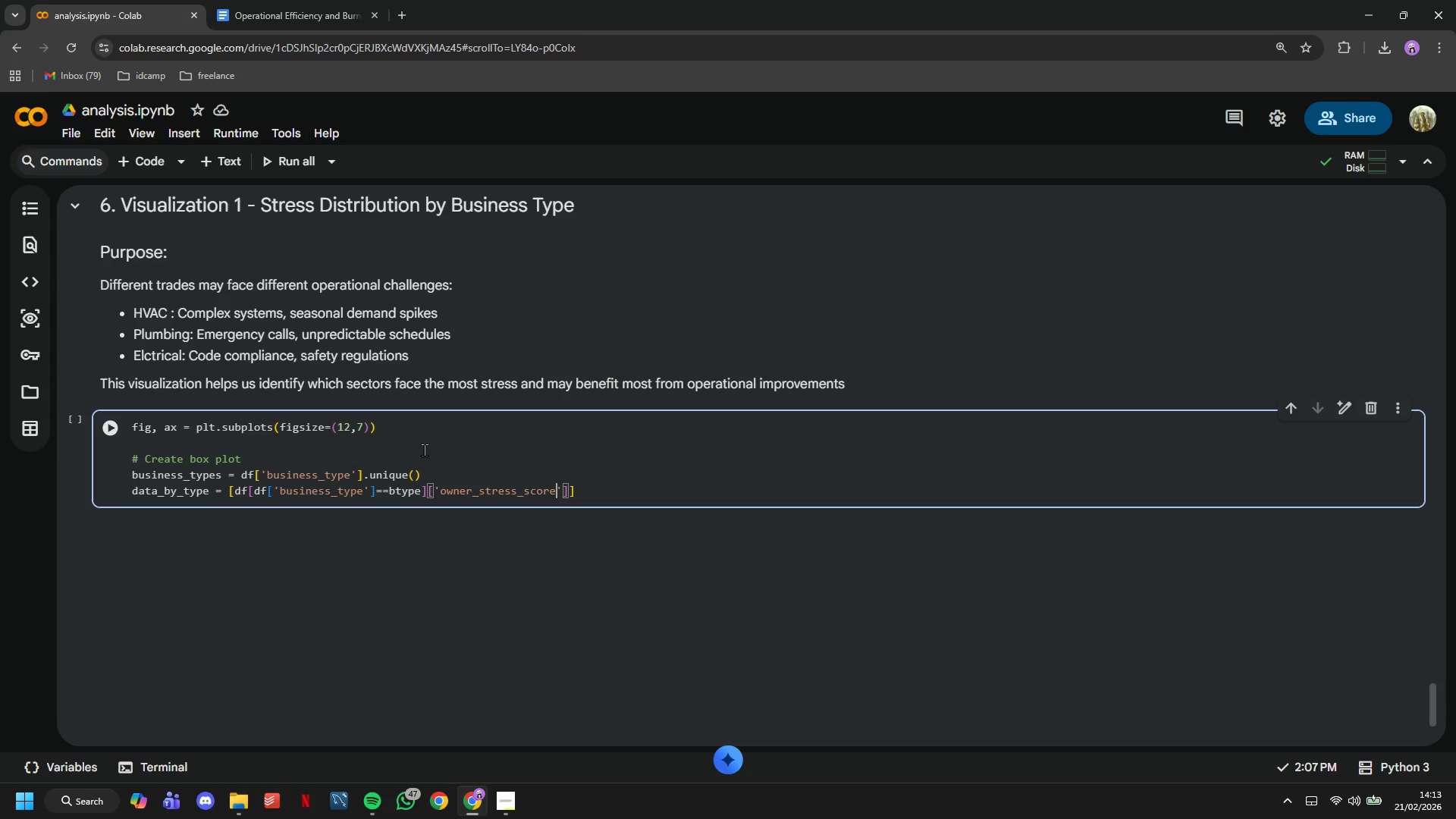 
key(ArrowRight)
 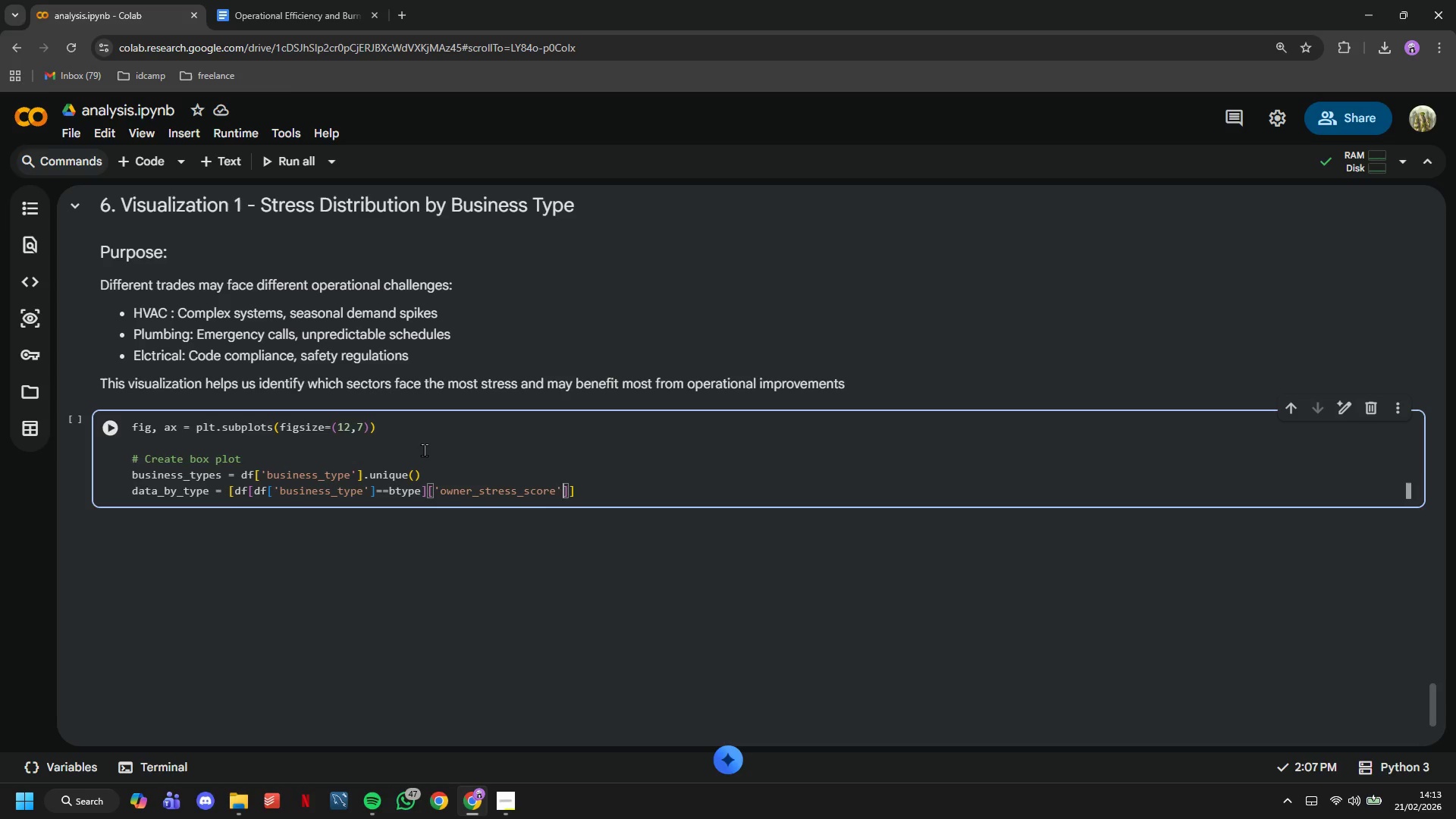 
key(ArrowRight)
 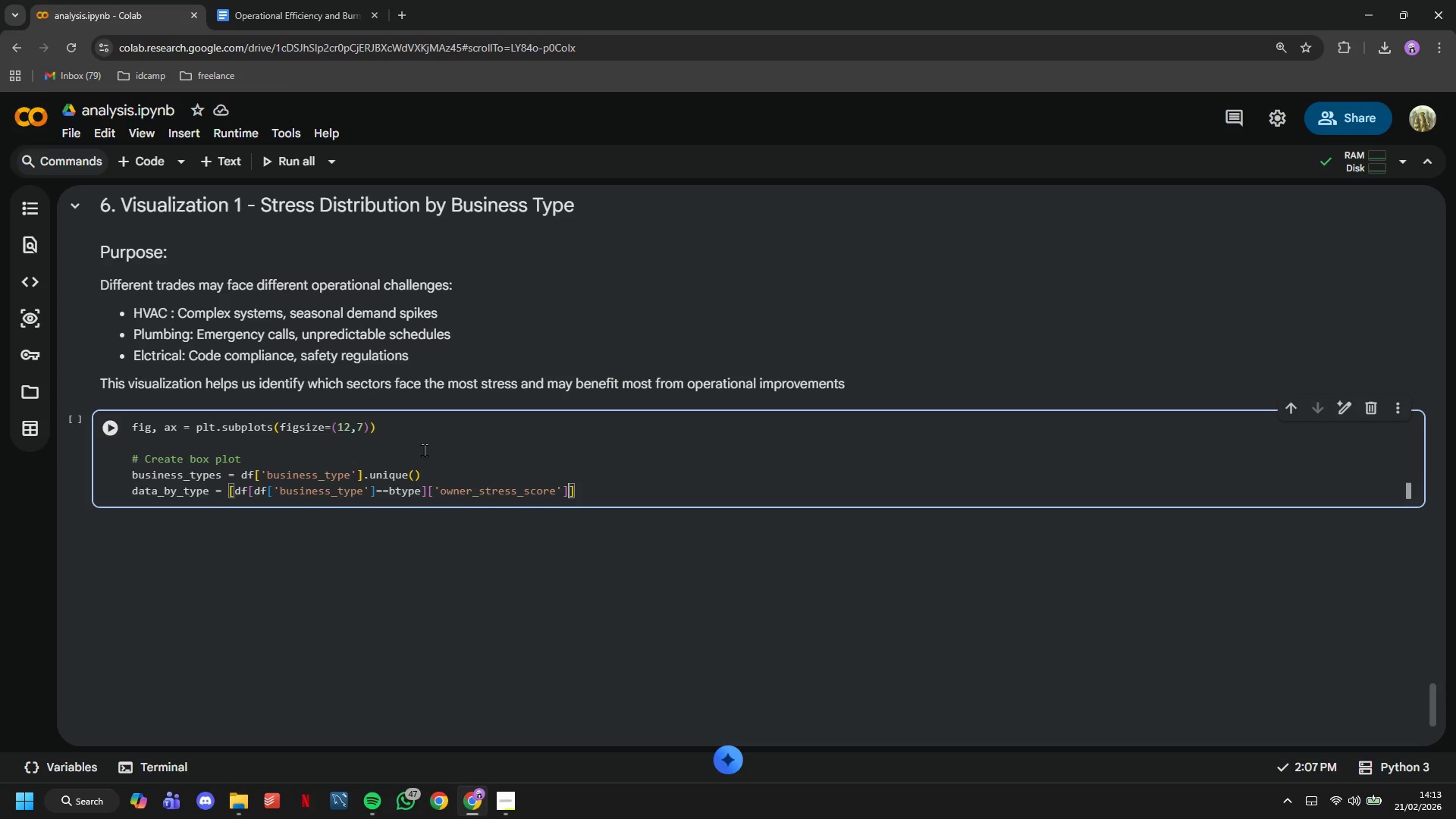 
wait(7.11)
 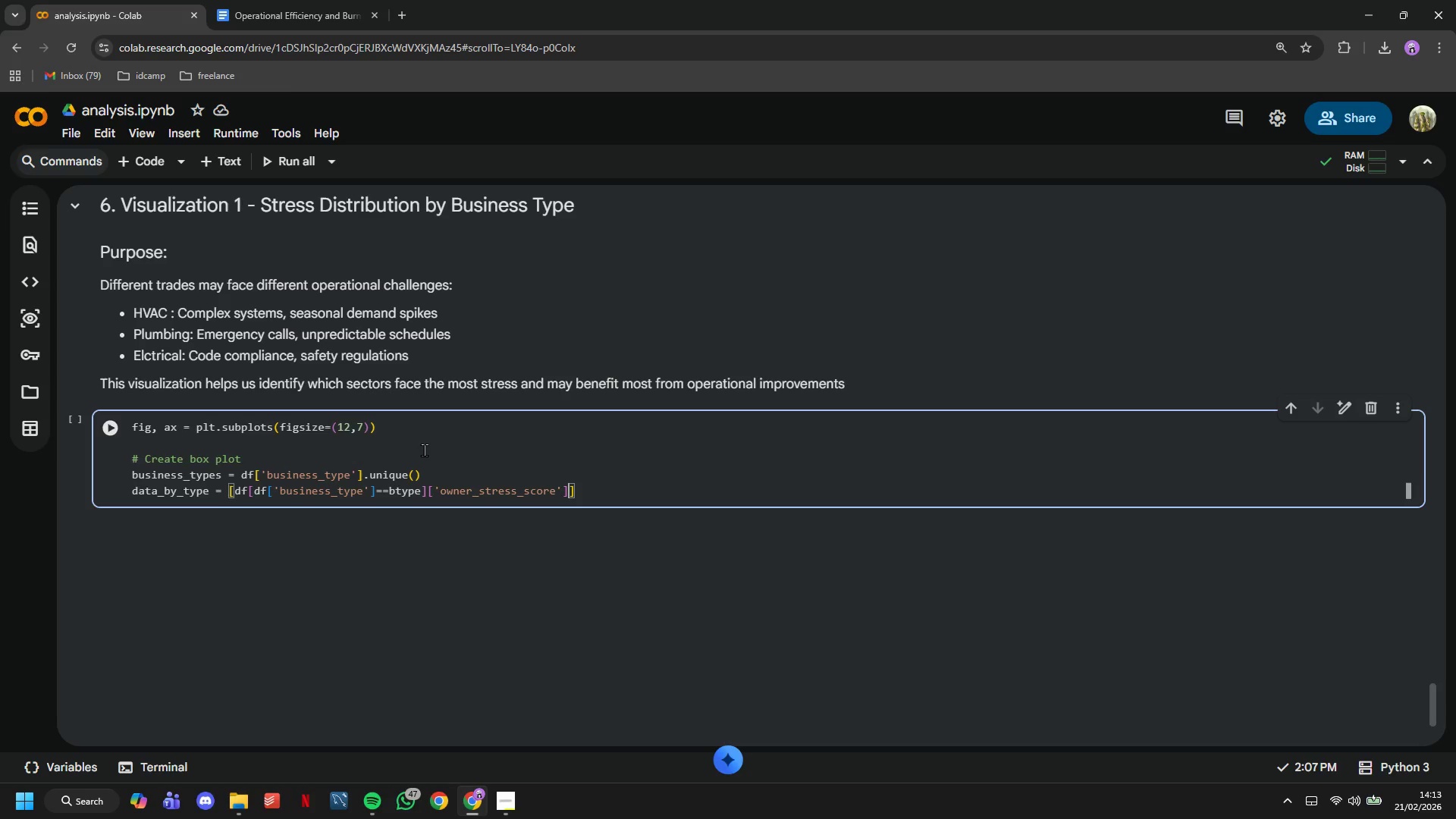 
key(ArrowRight)
 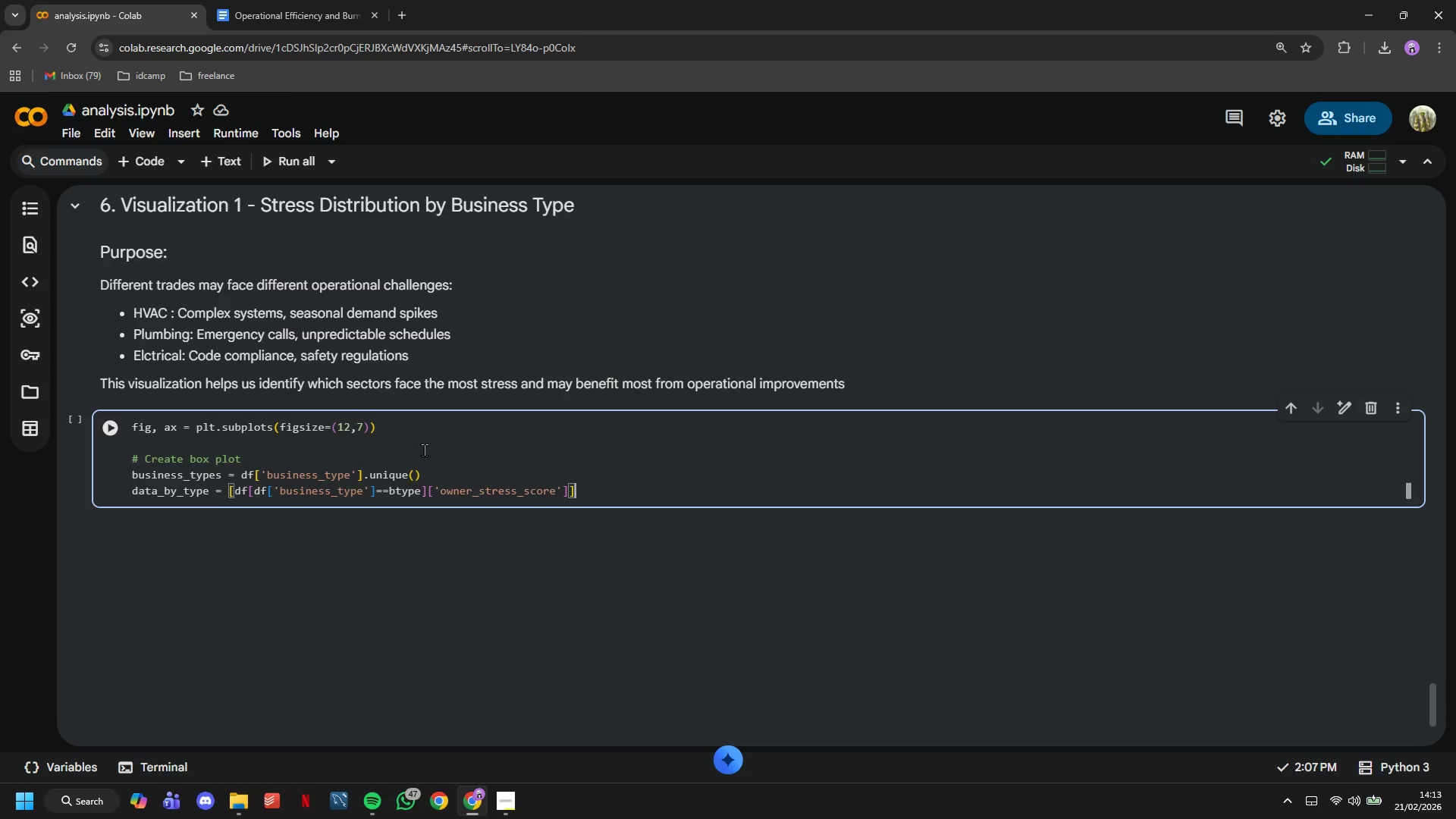 
key(ArrowLeft)
 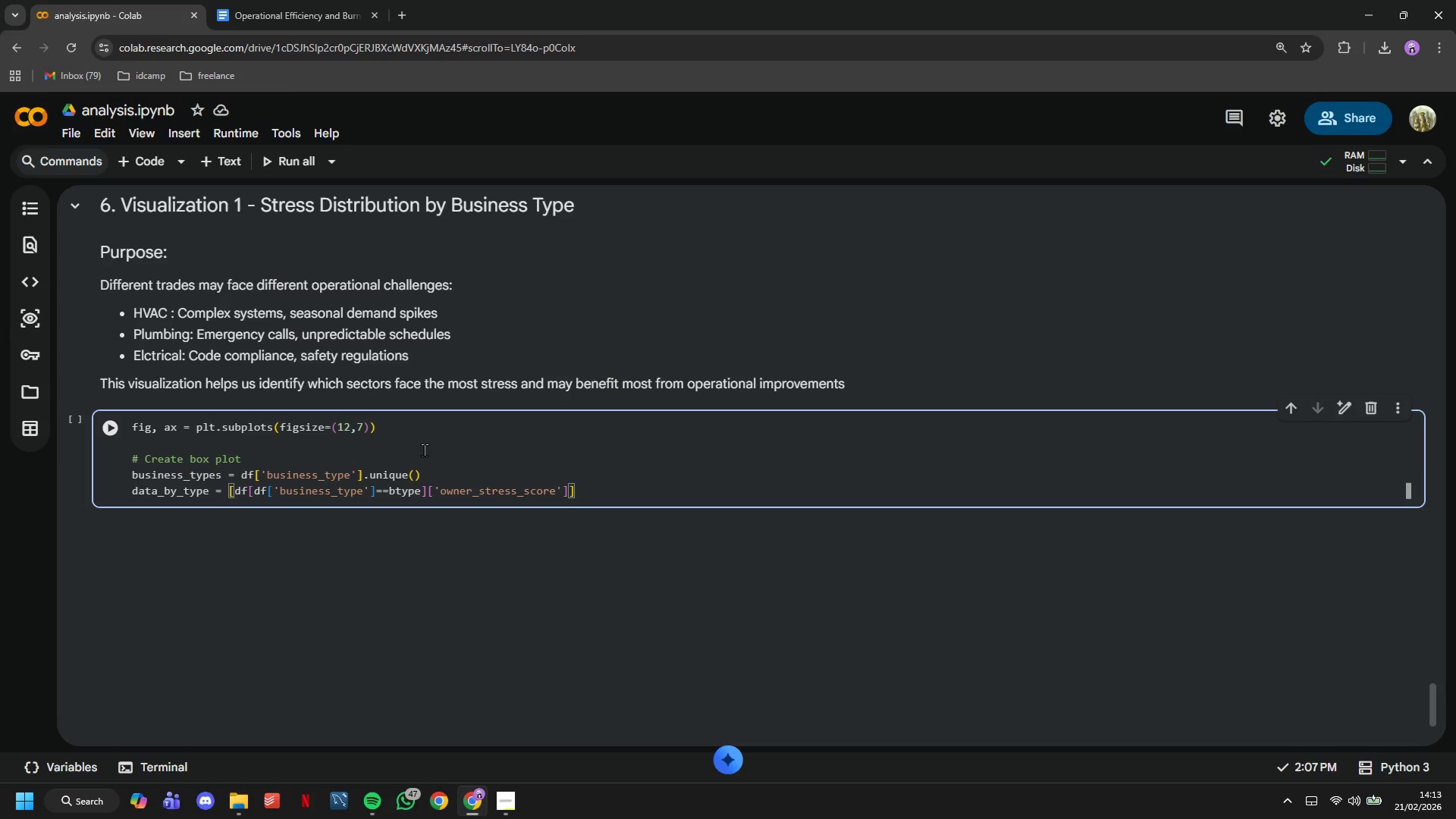 
type(.values for btype inb )
key(Backspace)
key(Backspace)
type( )
key(Tab)
 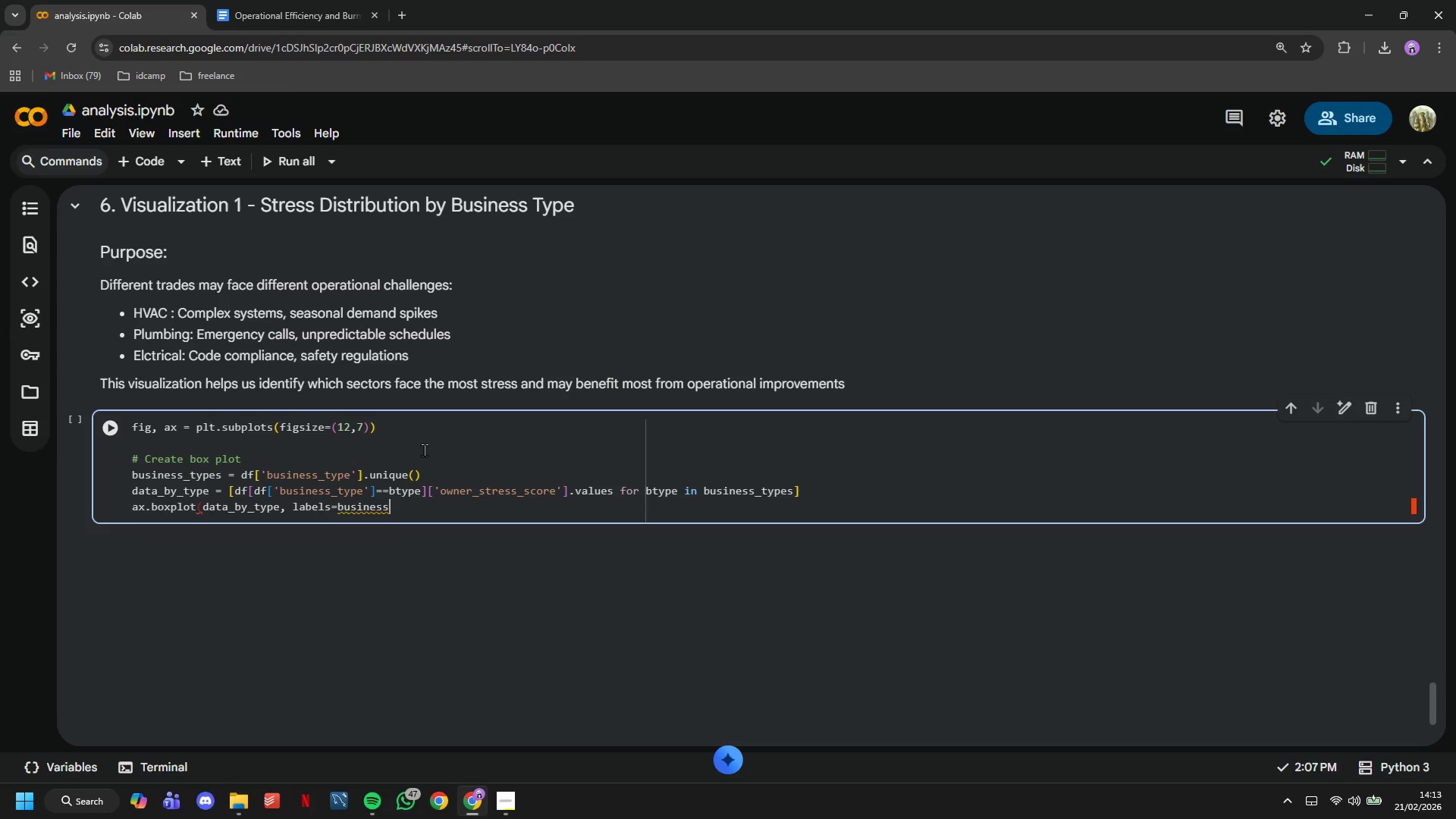 
hold_key(key=Backspace, duration=1.52)
 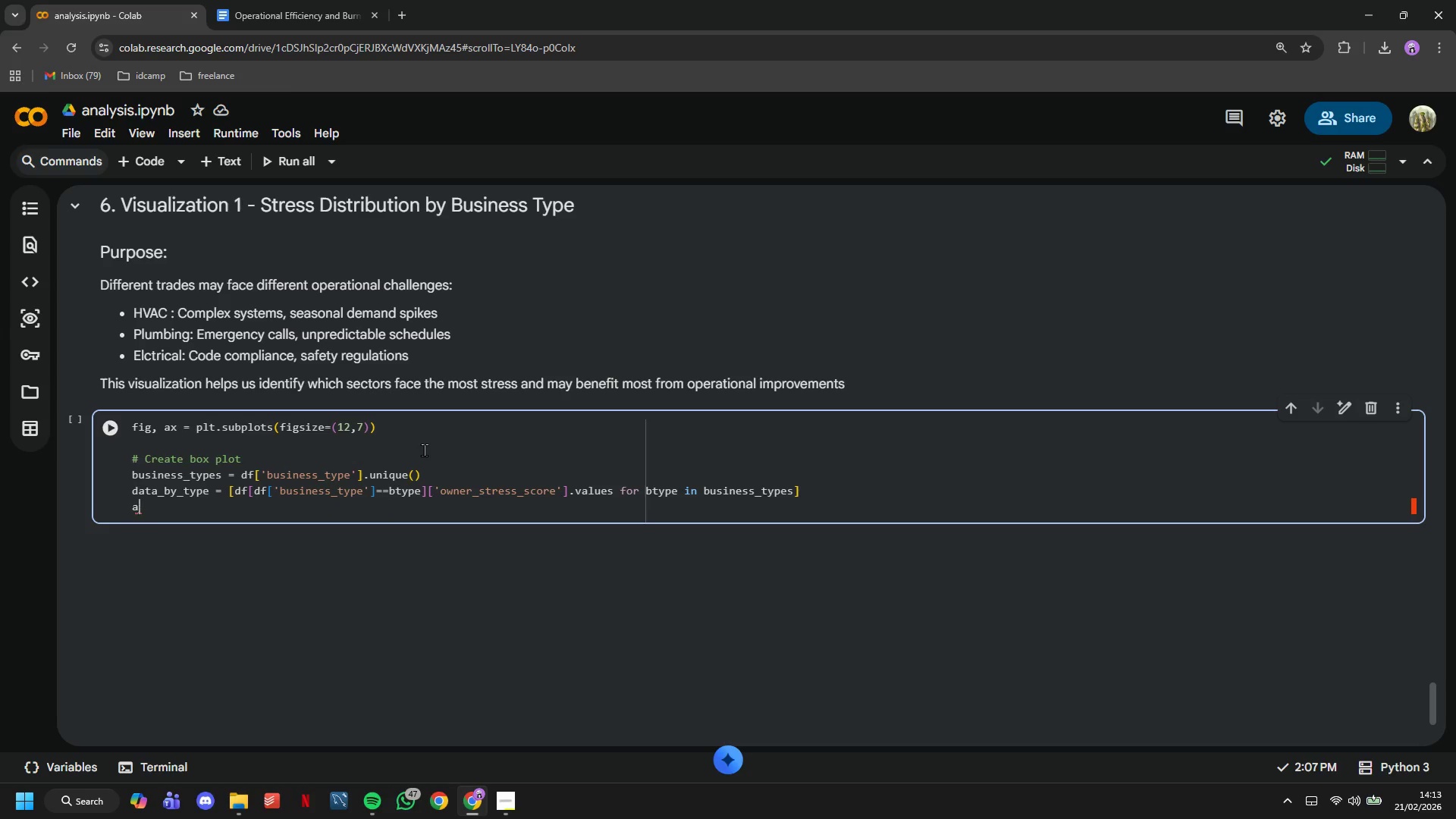 
key(Backspace)
 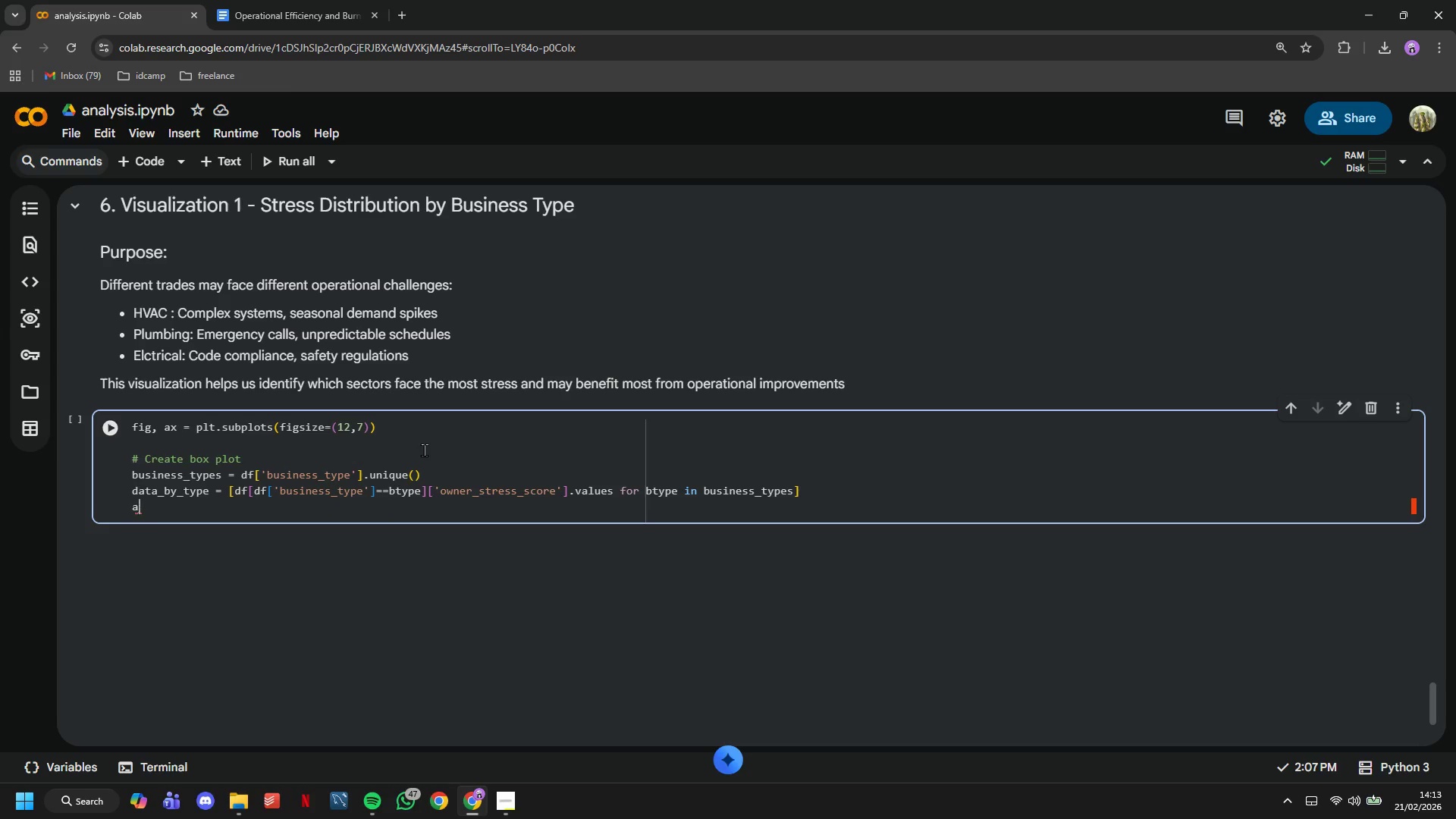 
key(Backspace)
 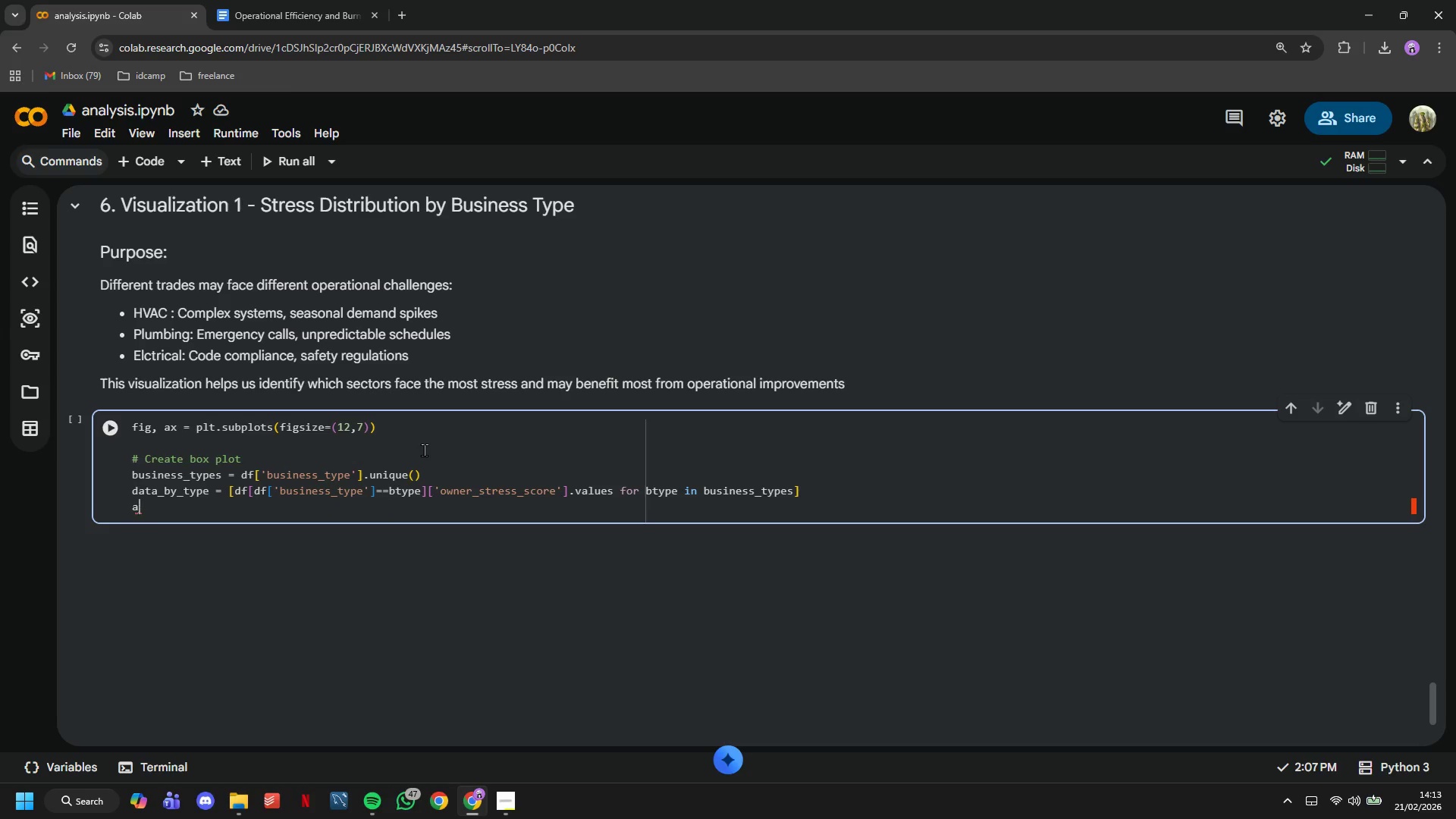 
key(Backspace)
 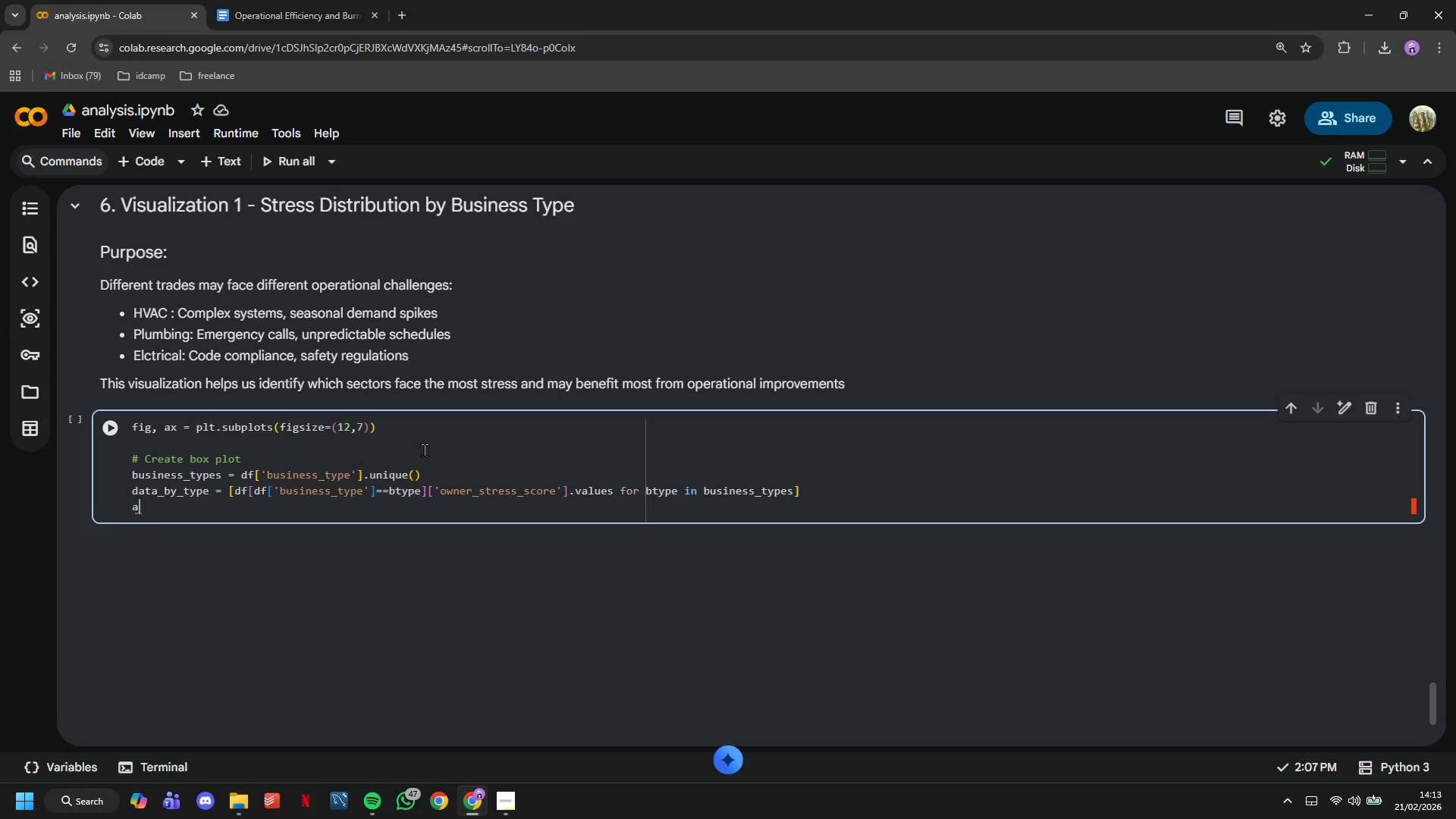 
key(Backspace)
 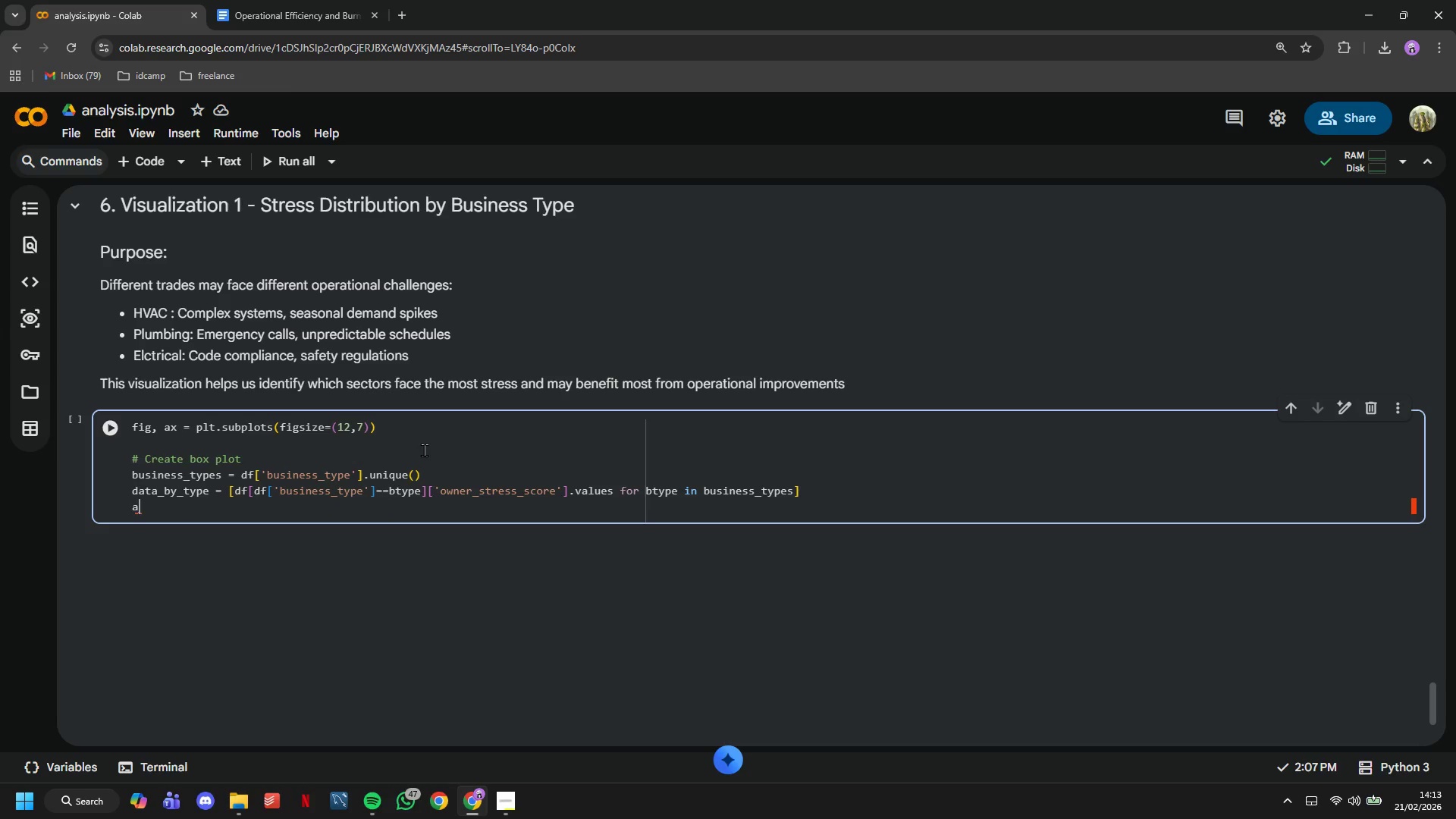 
key(Backspace)
 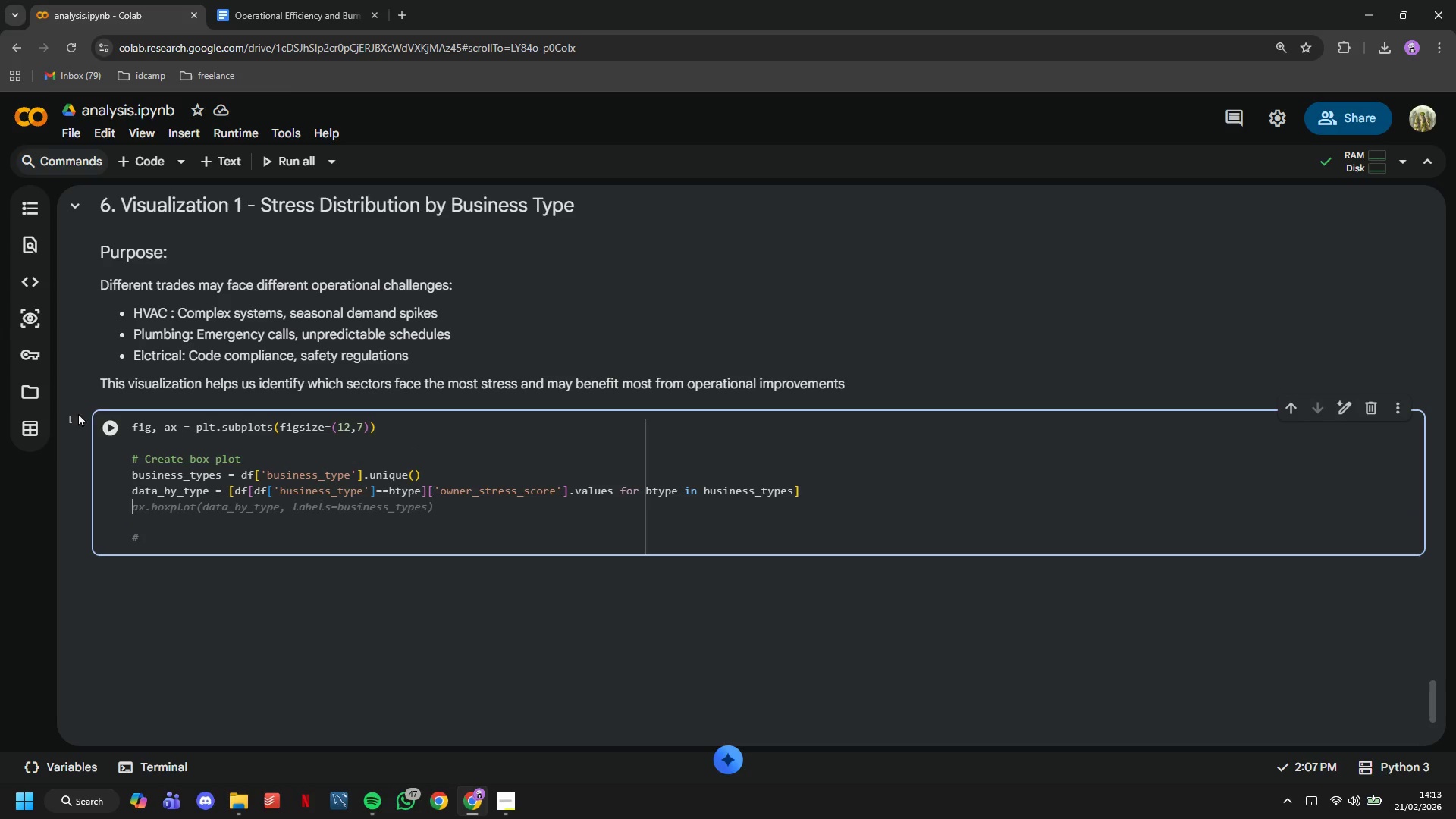 
left_click([112, 431])
 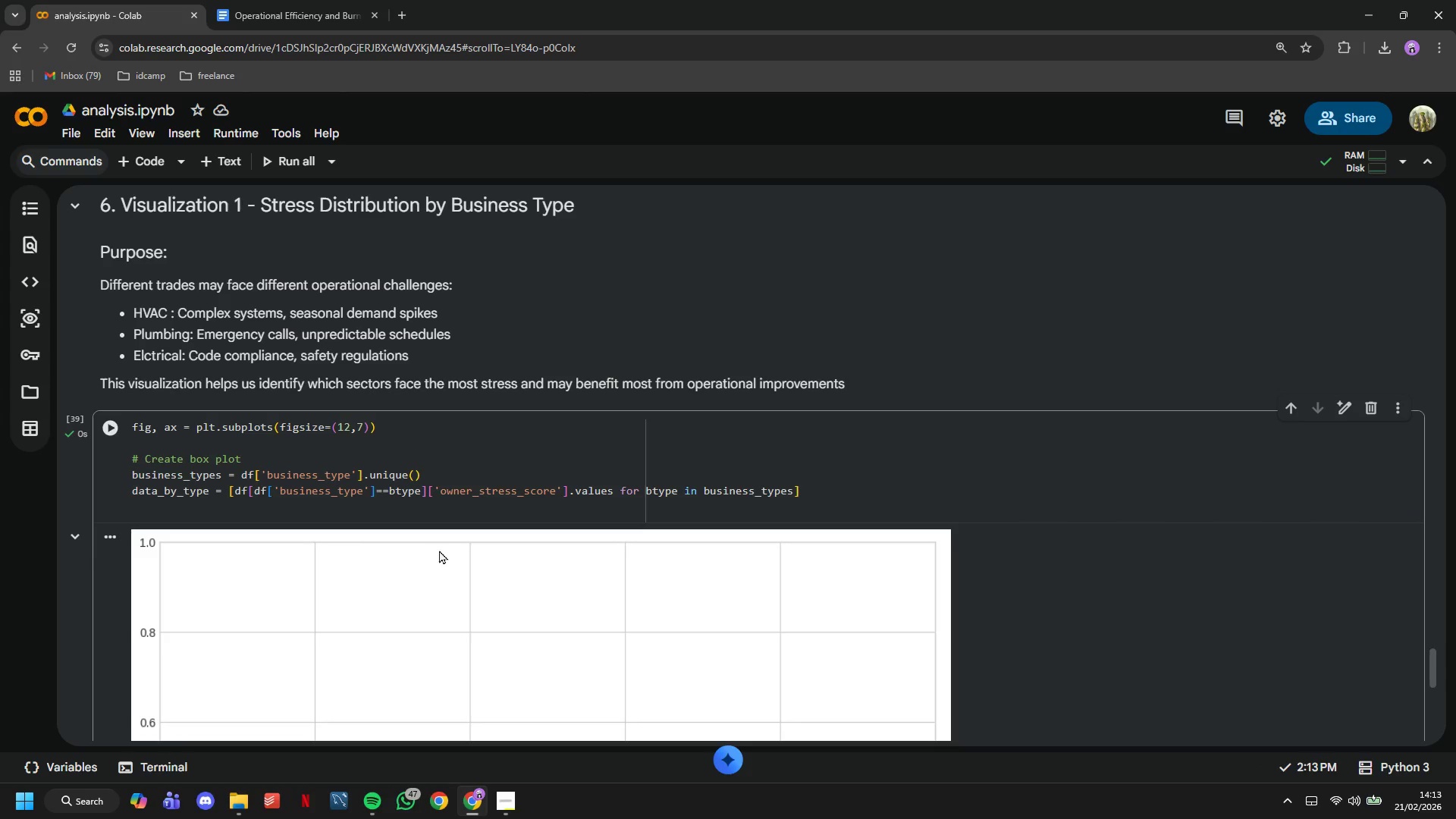 
scroll: coordinate [438, 516], scroll_direction: down, amount: 4.0
 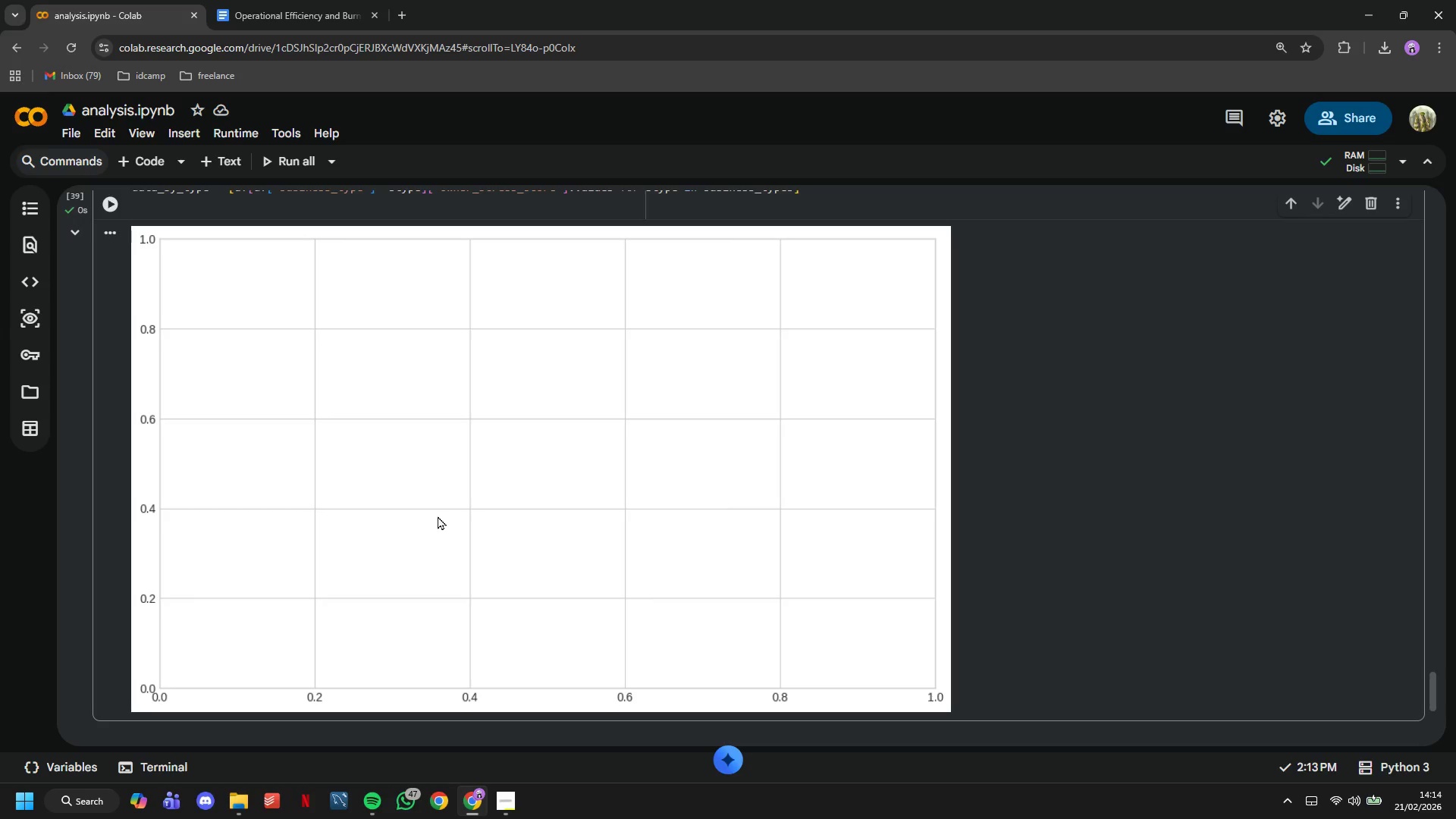 
wait(22.7)
 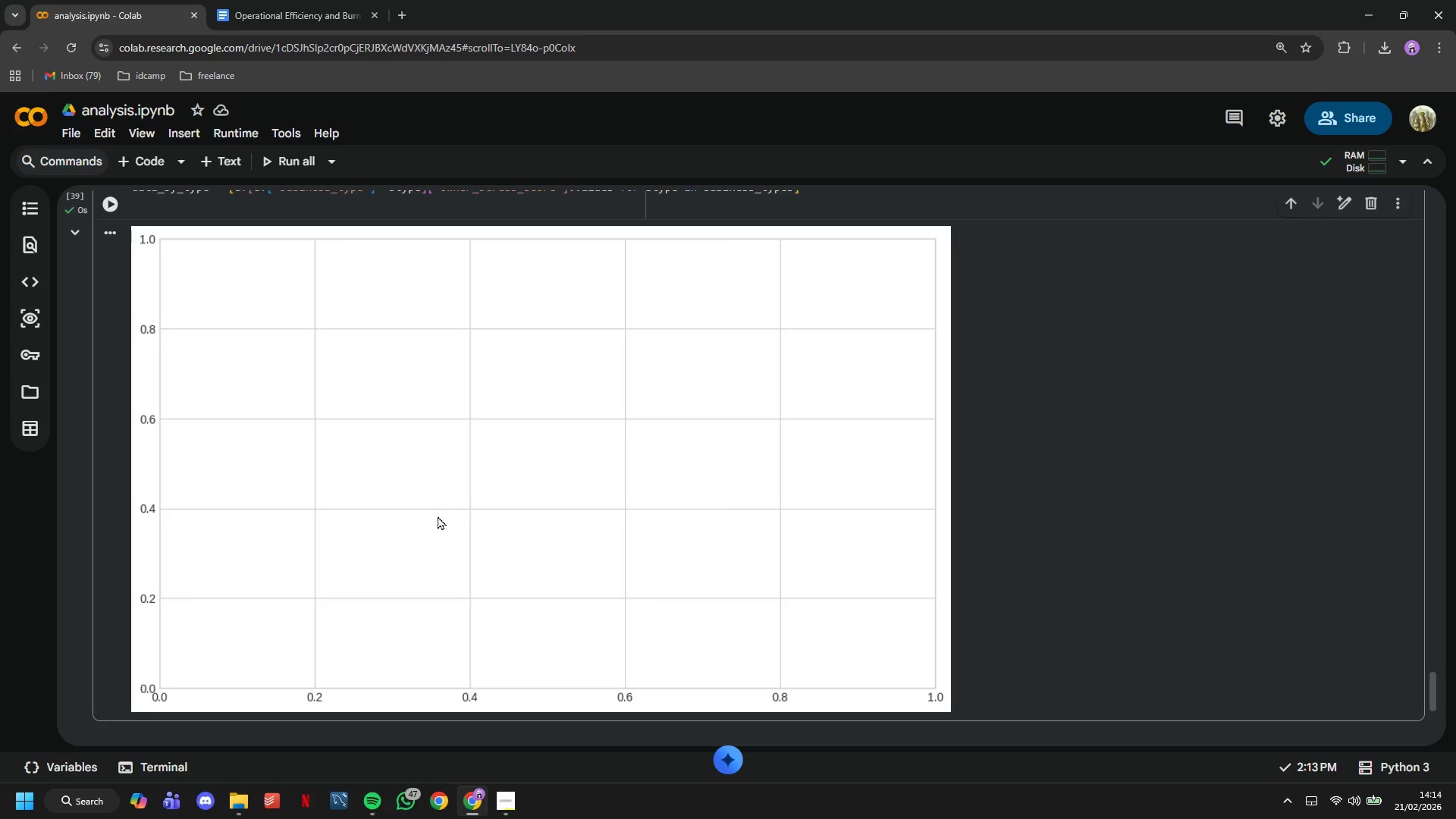 
scroll: coordinate [411, 540], scroll_direction: up, amount: 4.0